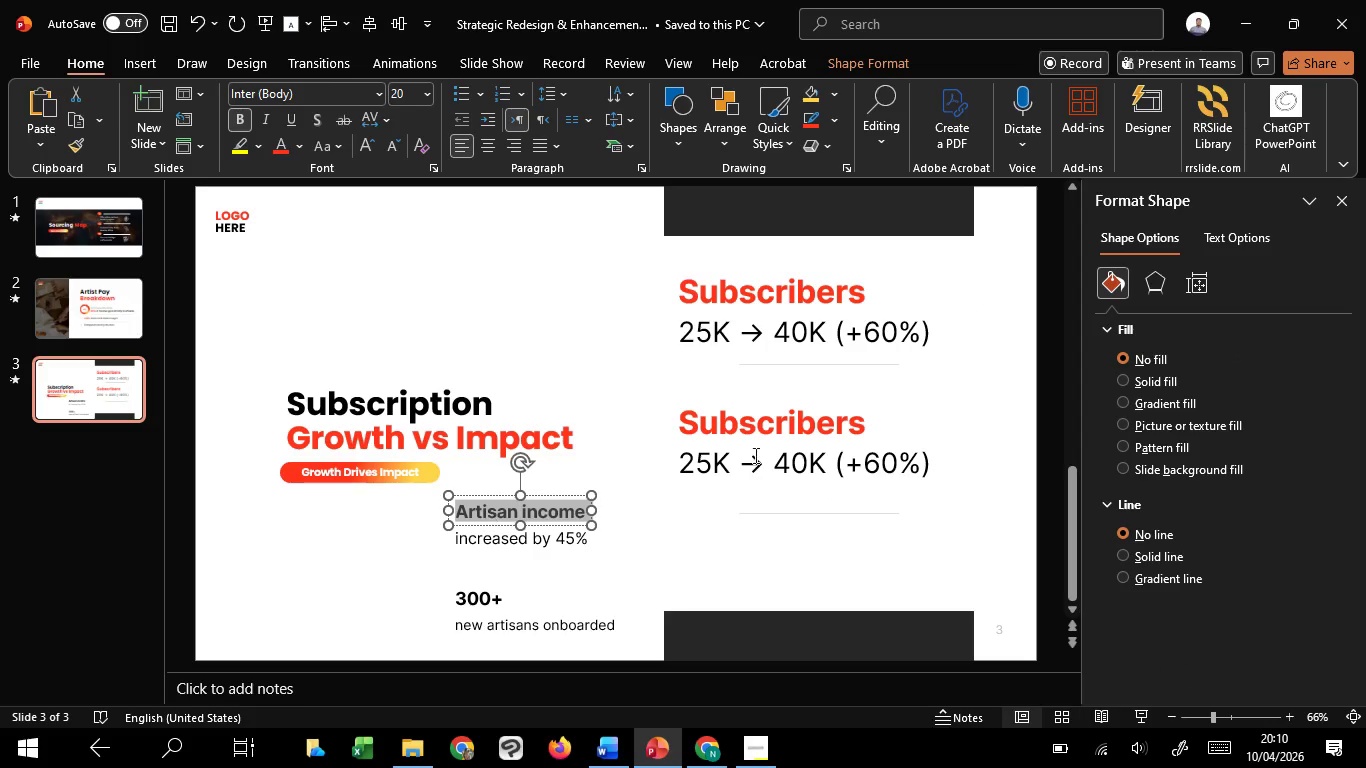 
key(Control+C)
 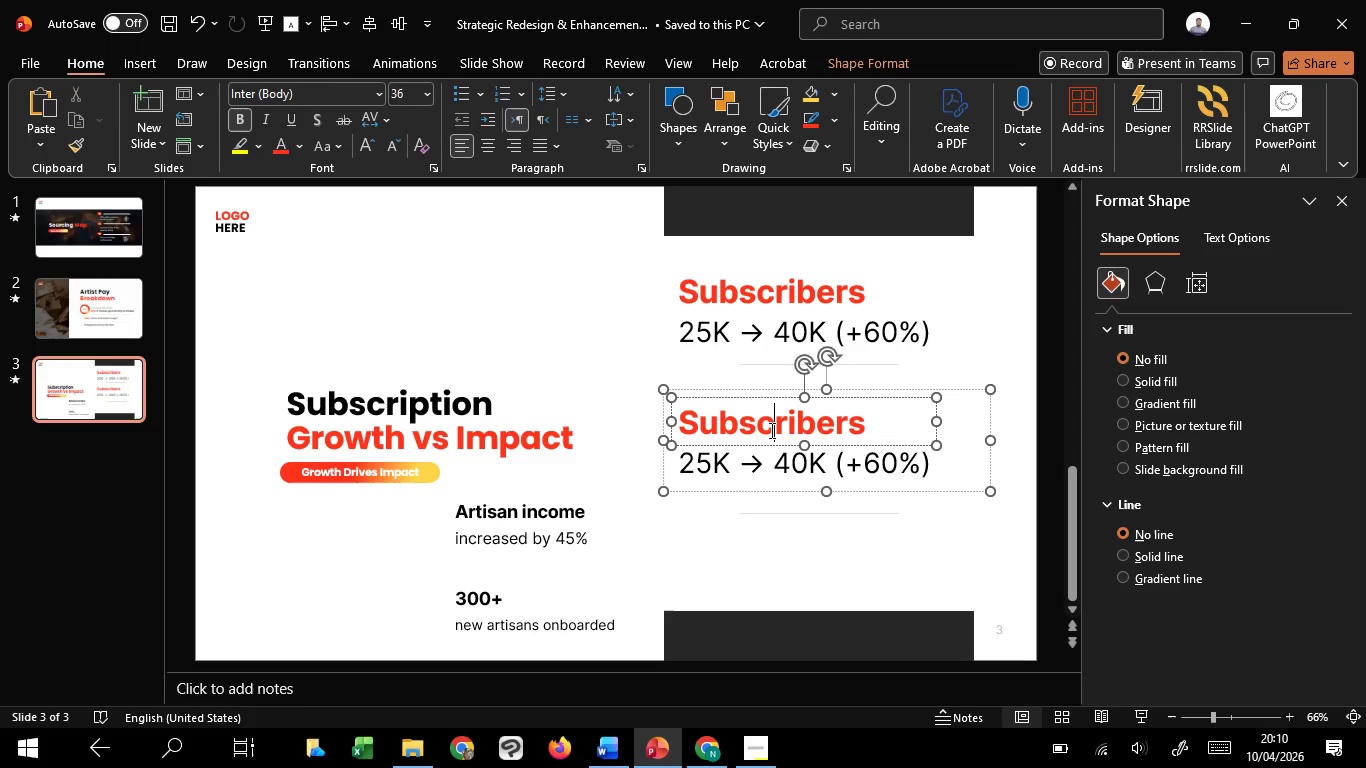 
left_click([770, 430])
 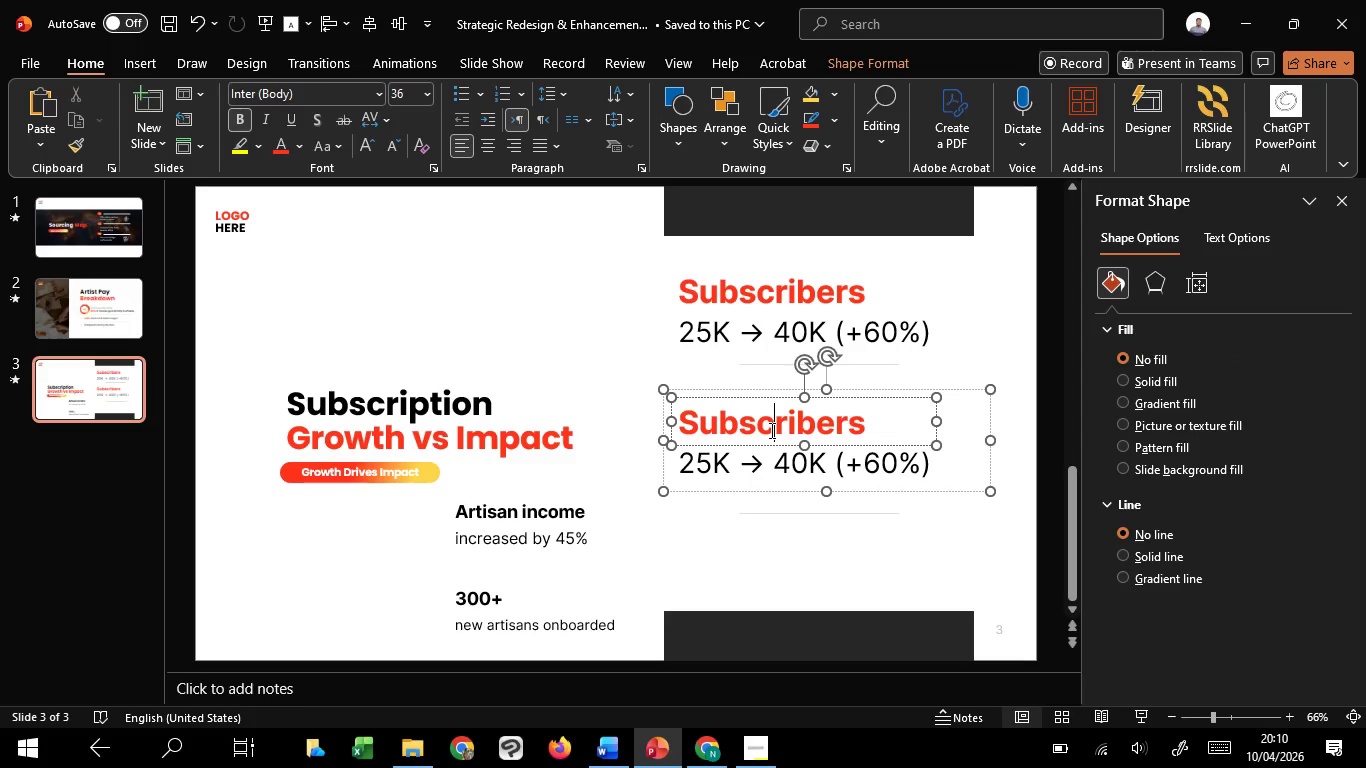 
key(Control+A)
 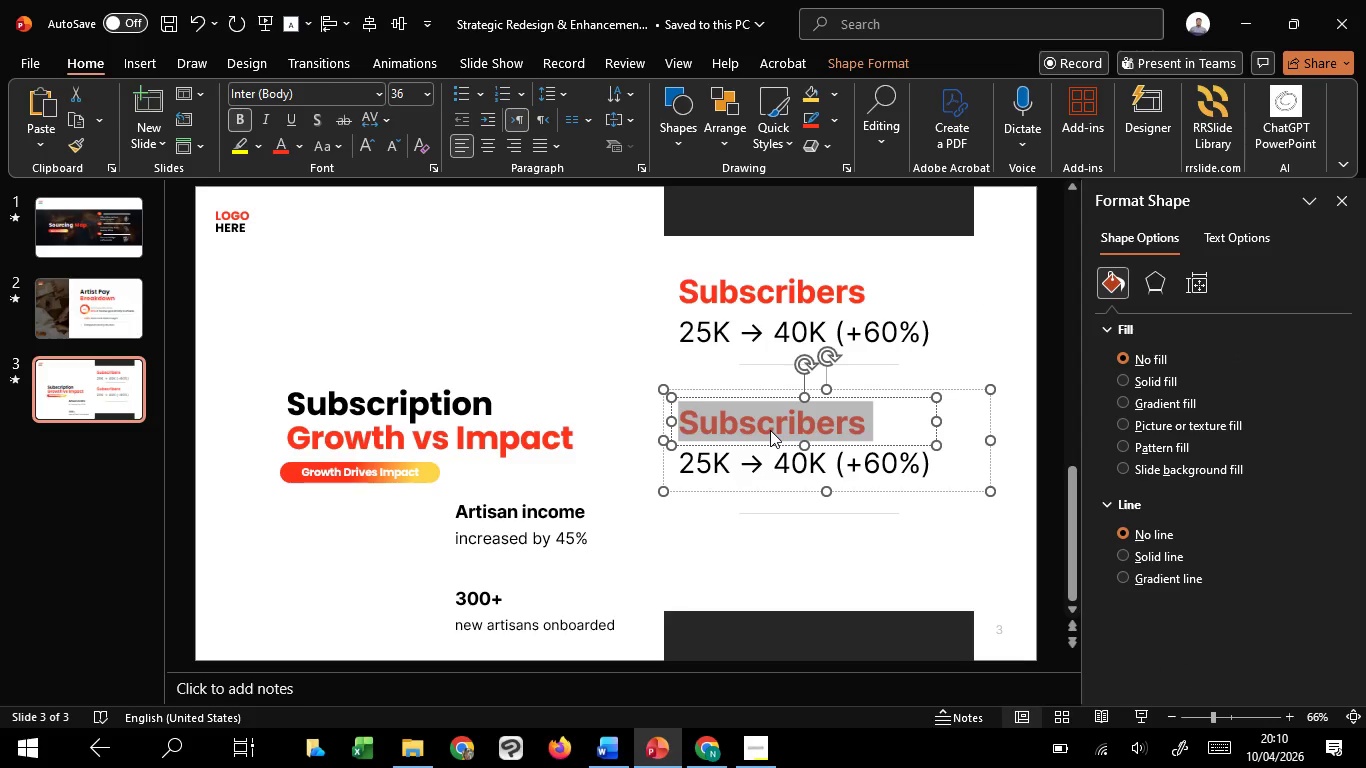 
right_click([770, 430])
 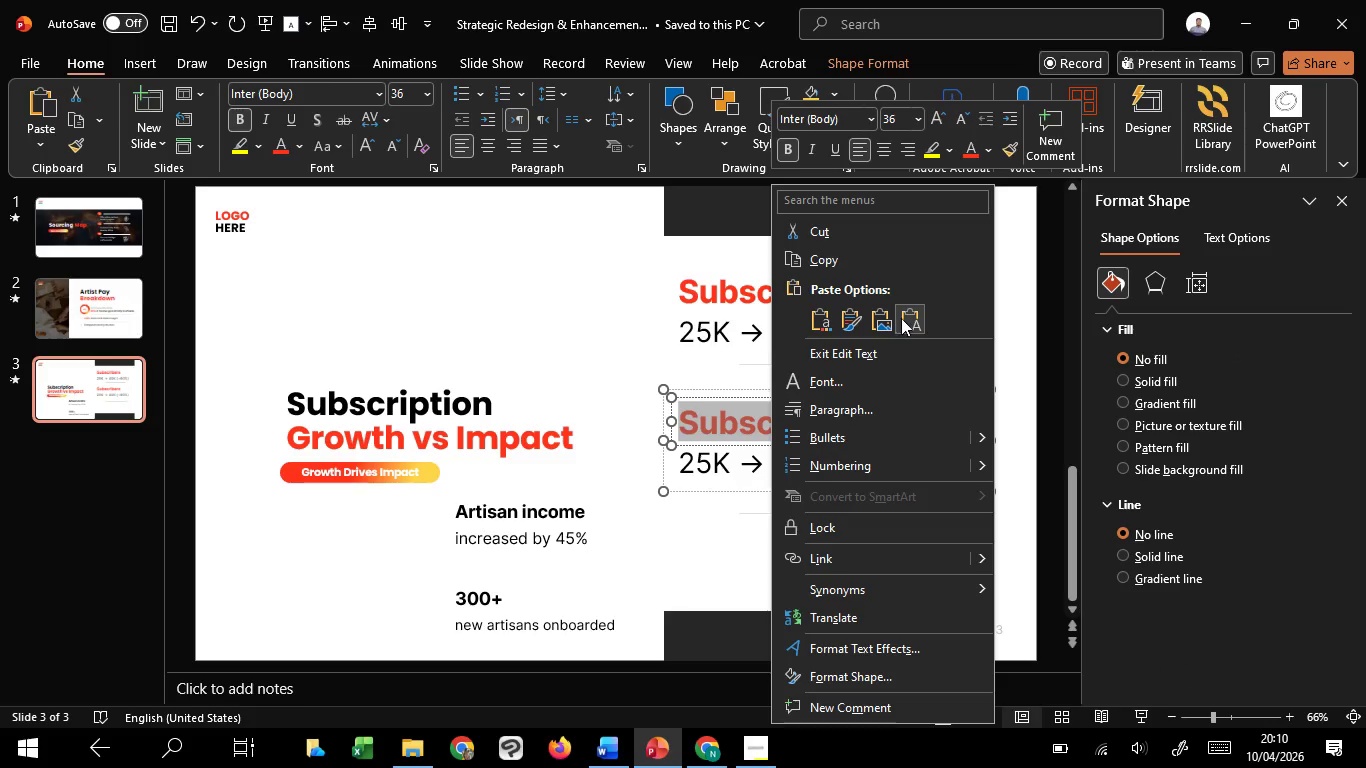 
left_click([904, 318])
 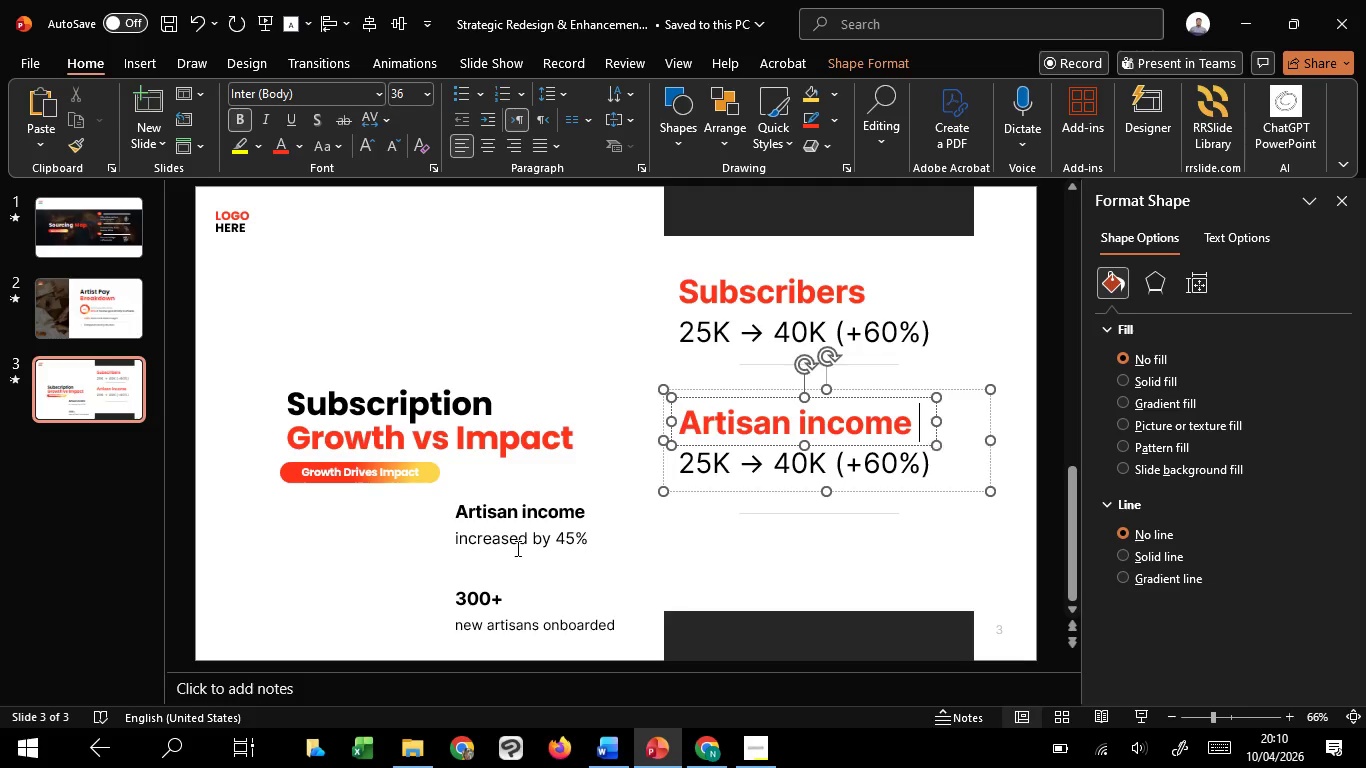 
double_click([516, 548])
 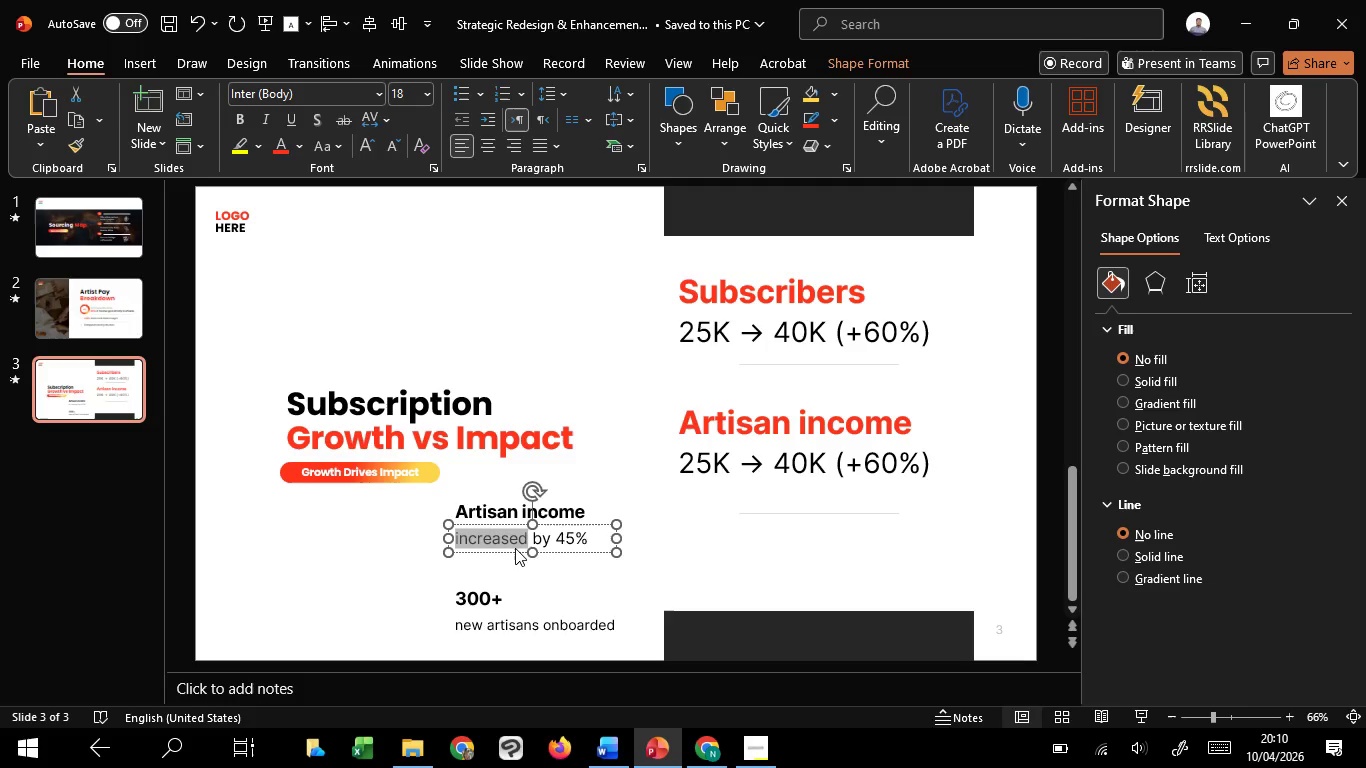 
key(Control+A)
 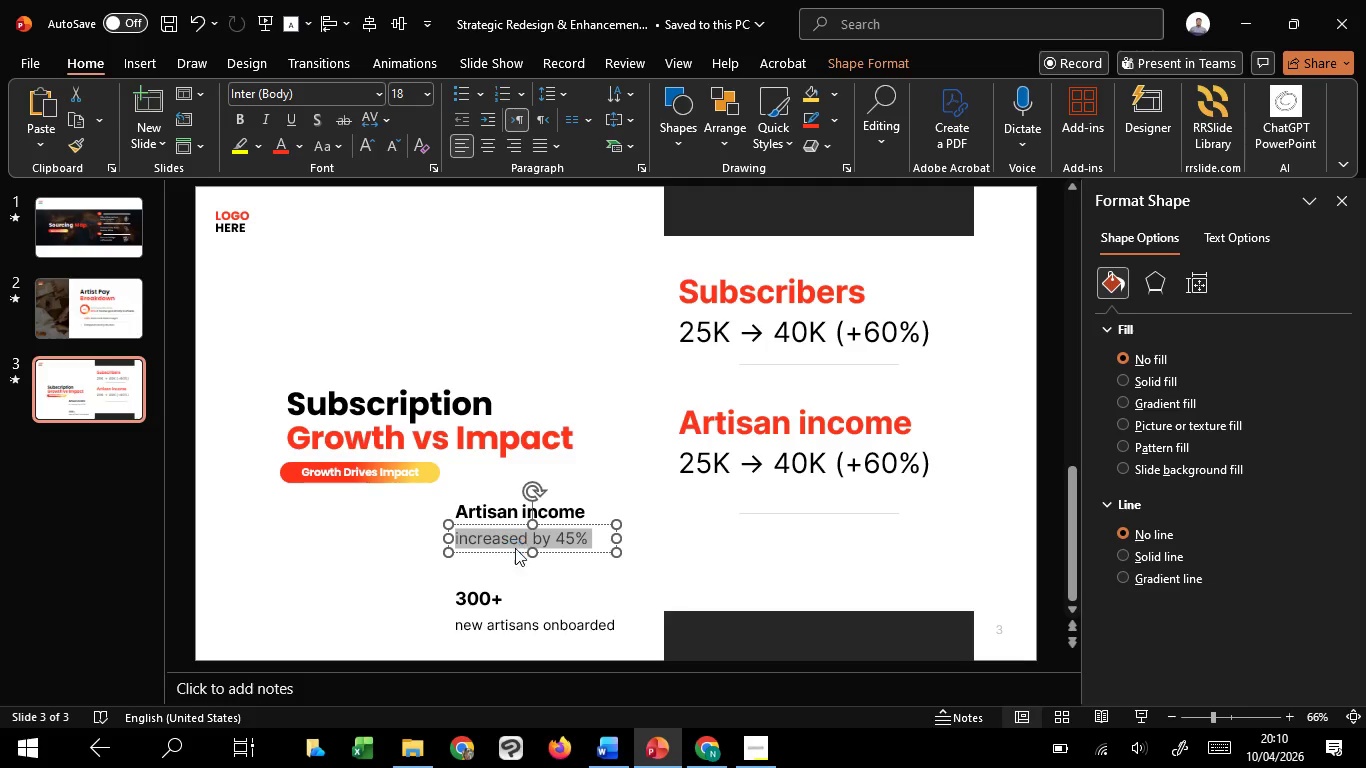 
key(Control+C)
 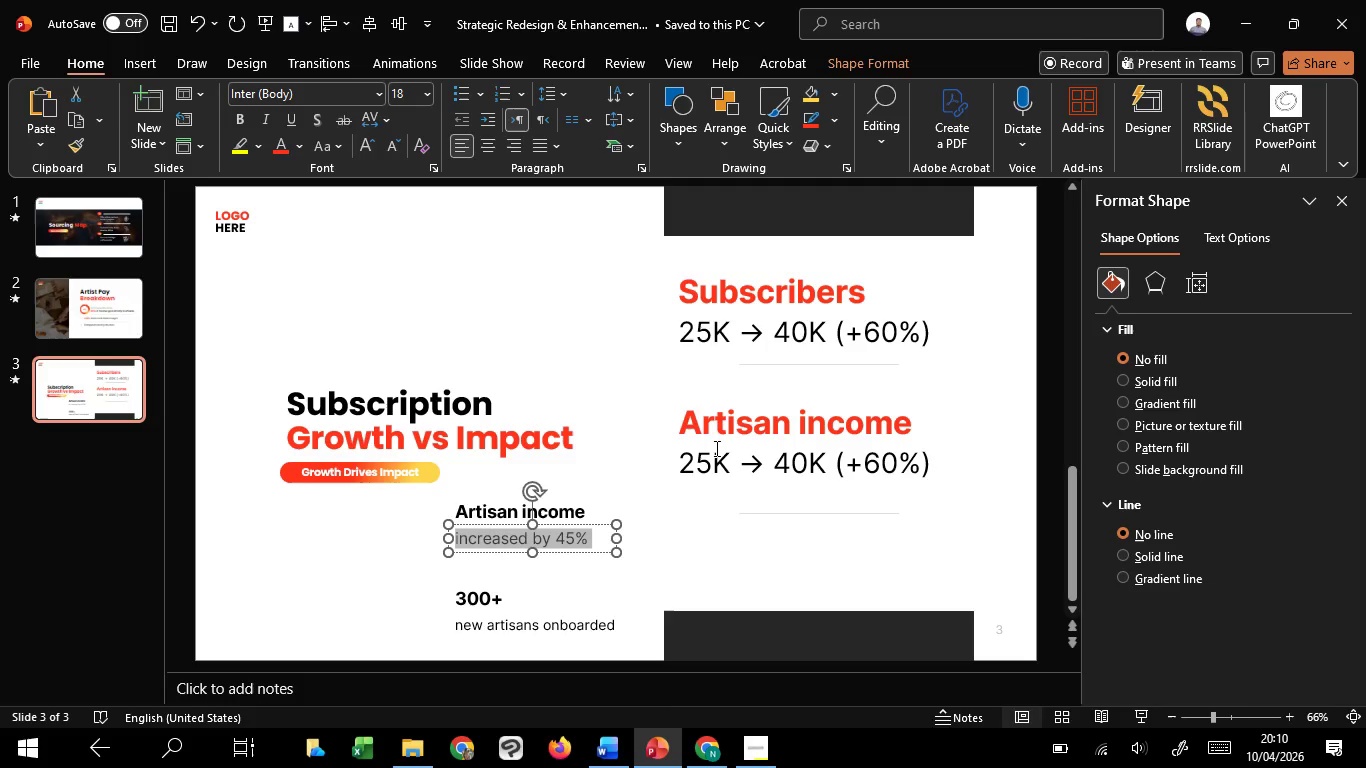 
key(Control+C)
 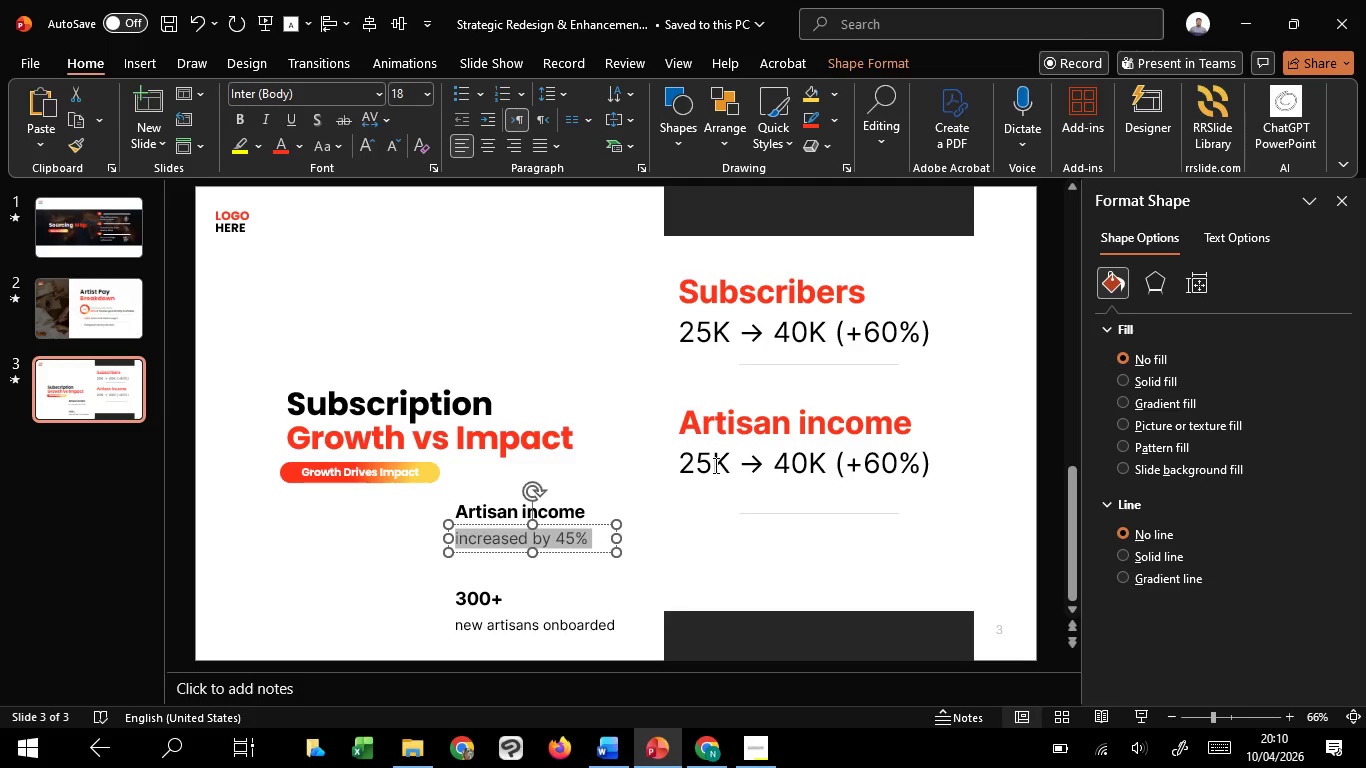 
left_click([714, 465])
 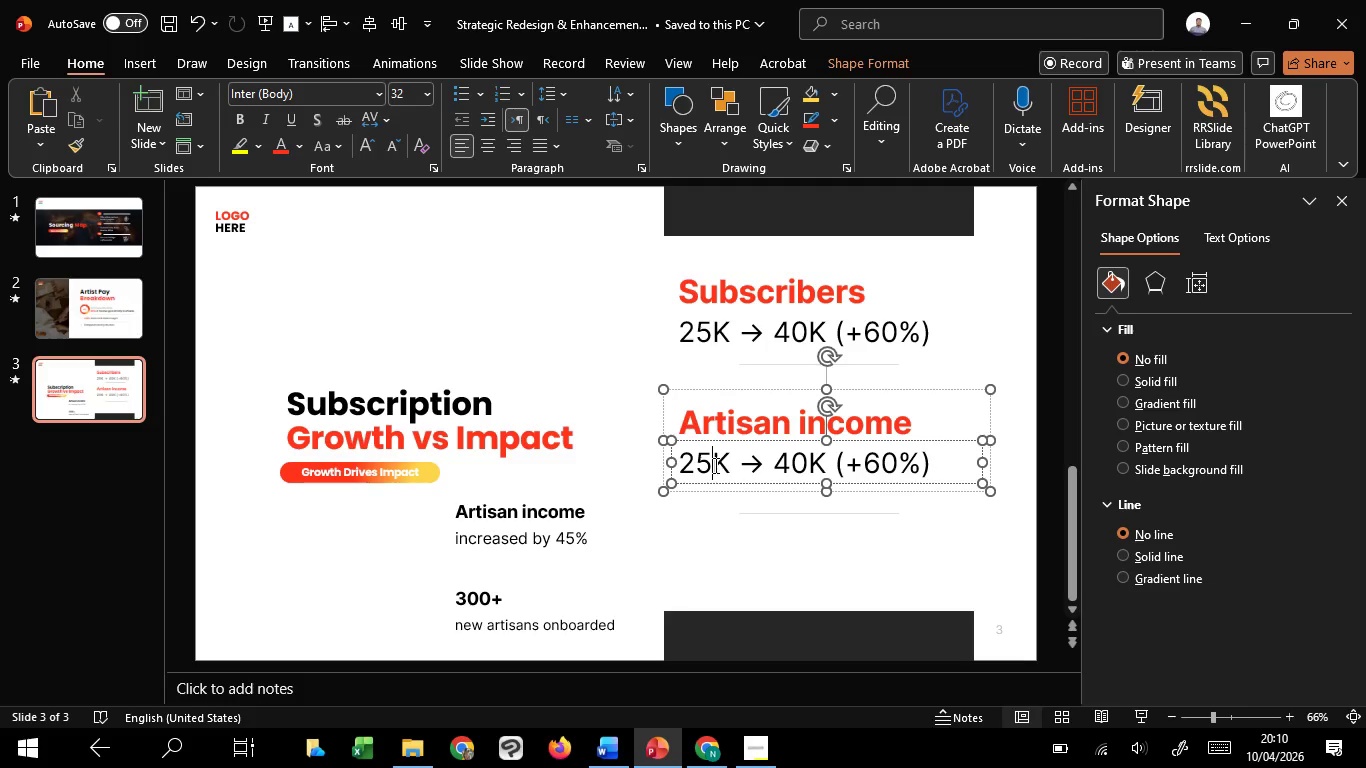 
key(Control+A)
 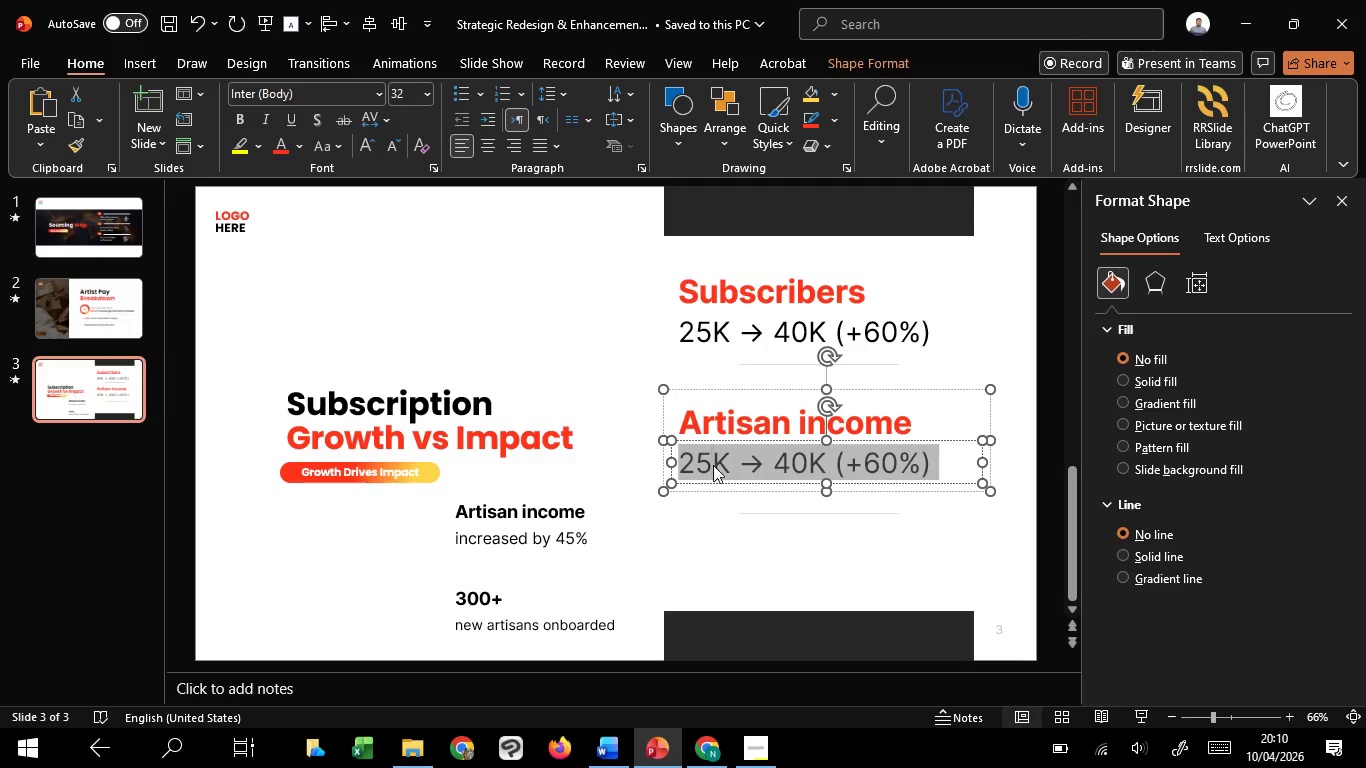 
right_click([713, 465])
 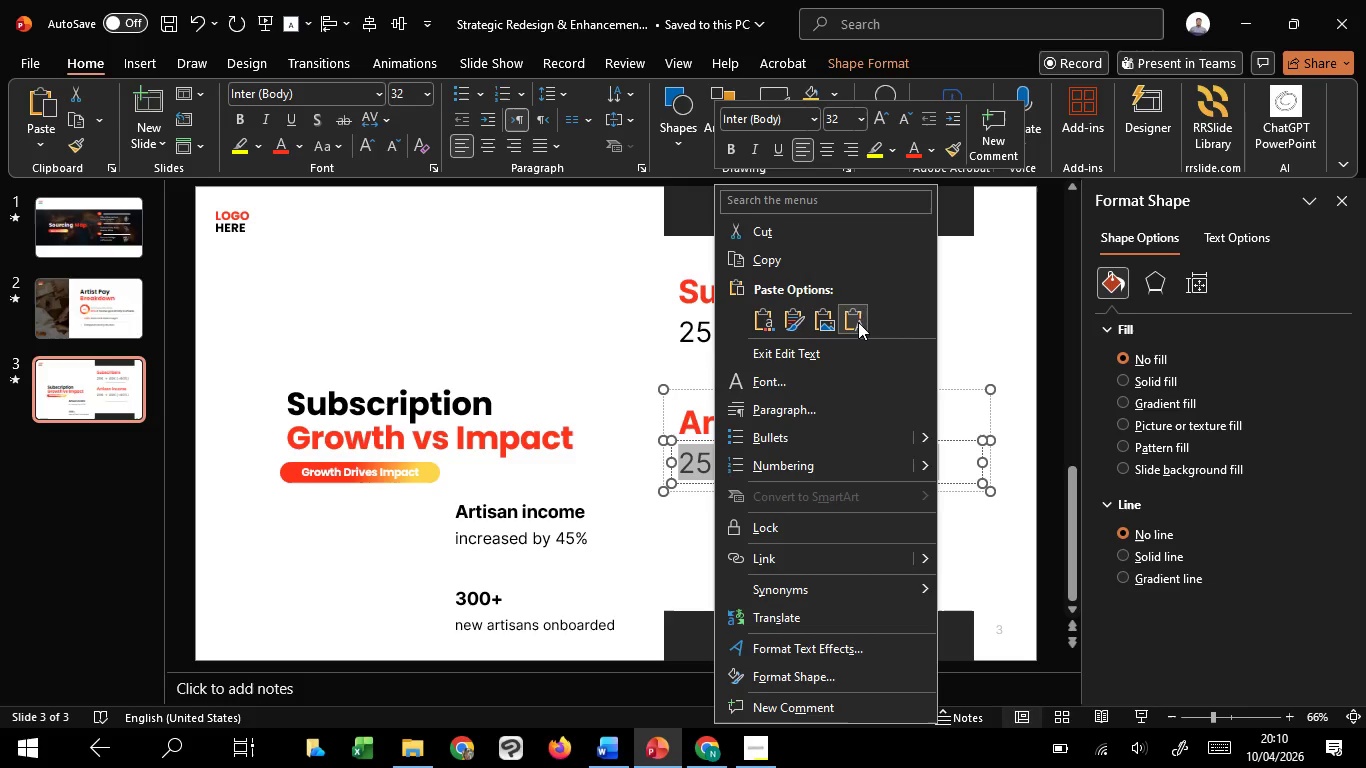 
left_click([858, 322])
 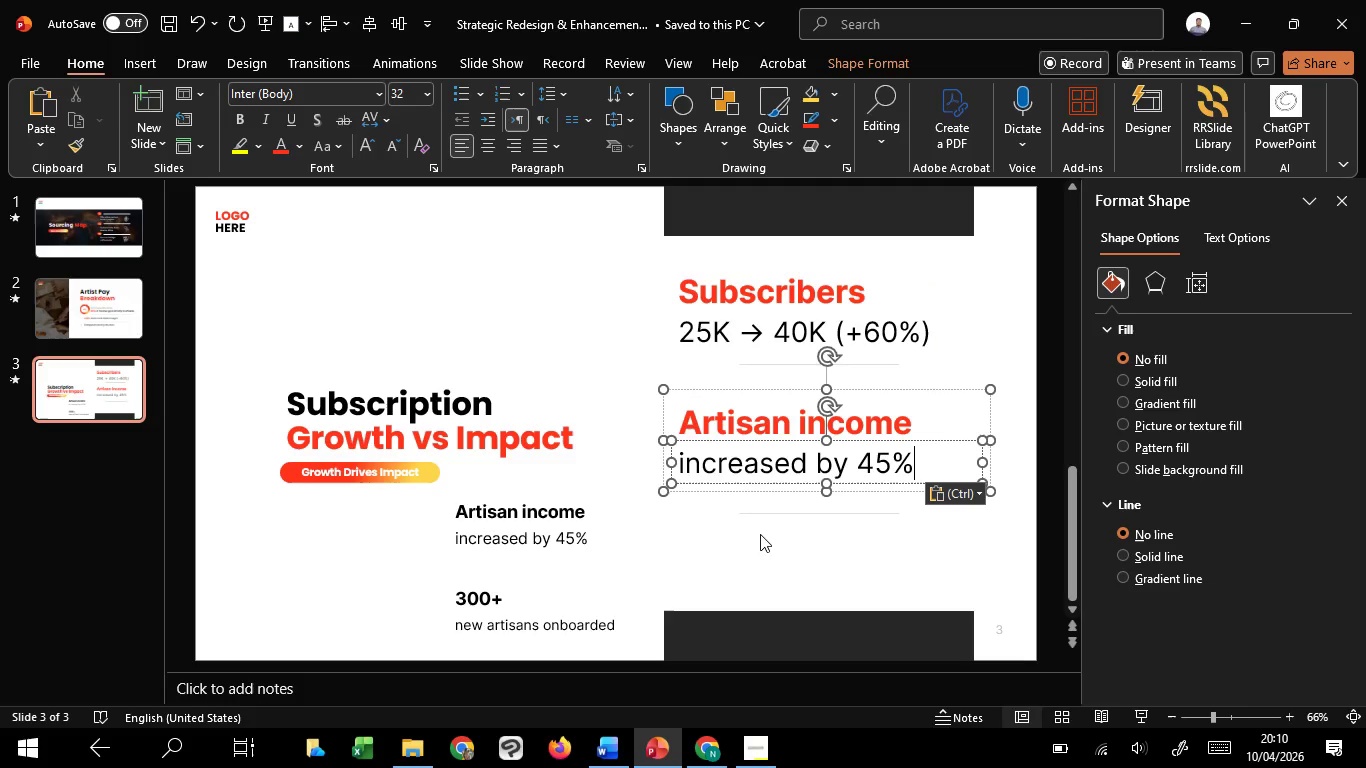 
left_click([755, 542])
 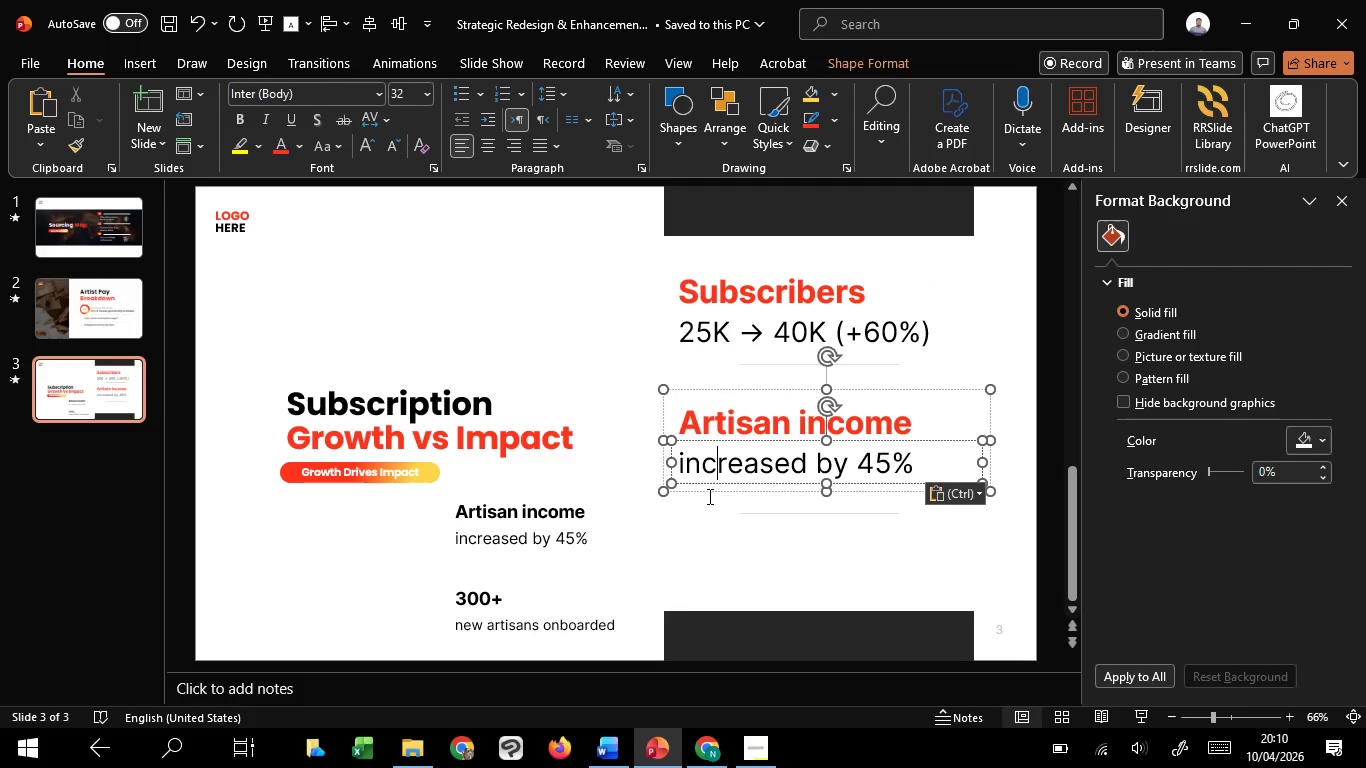 
left_click([708, 497])
 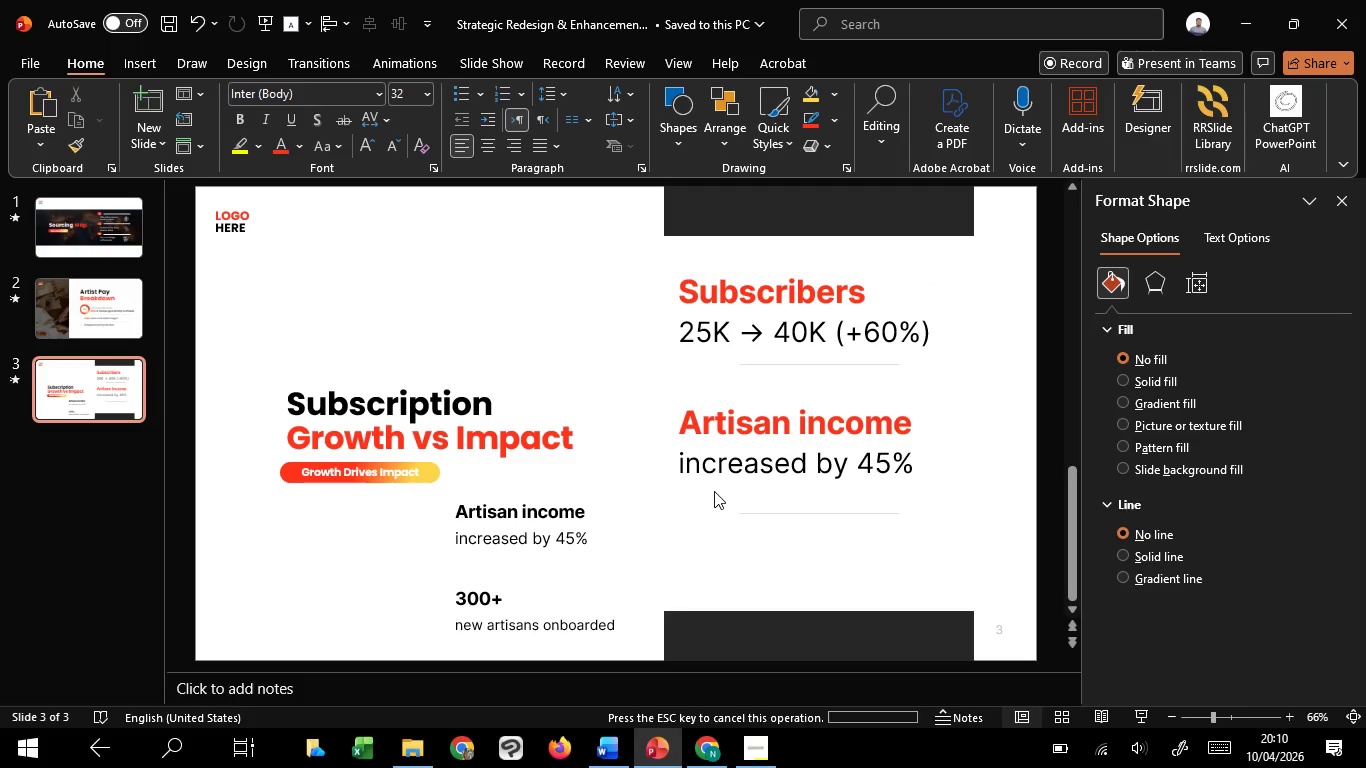 
key(Control+ControlLeft)
 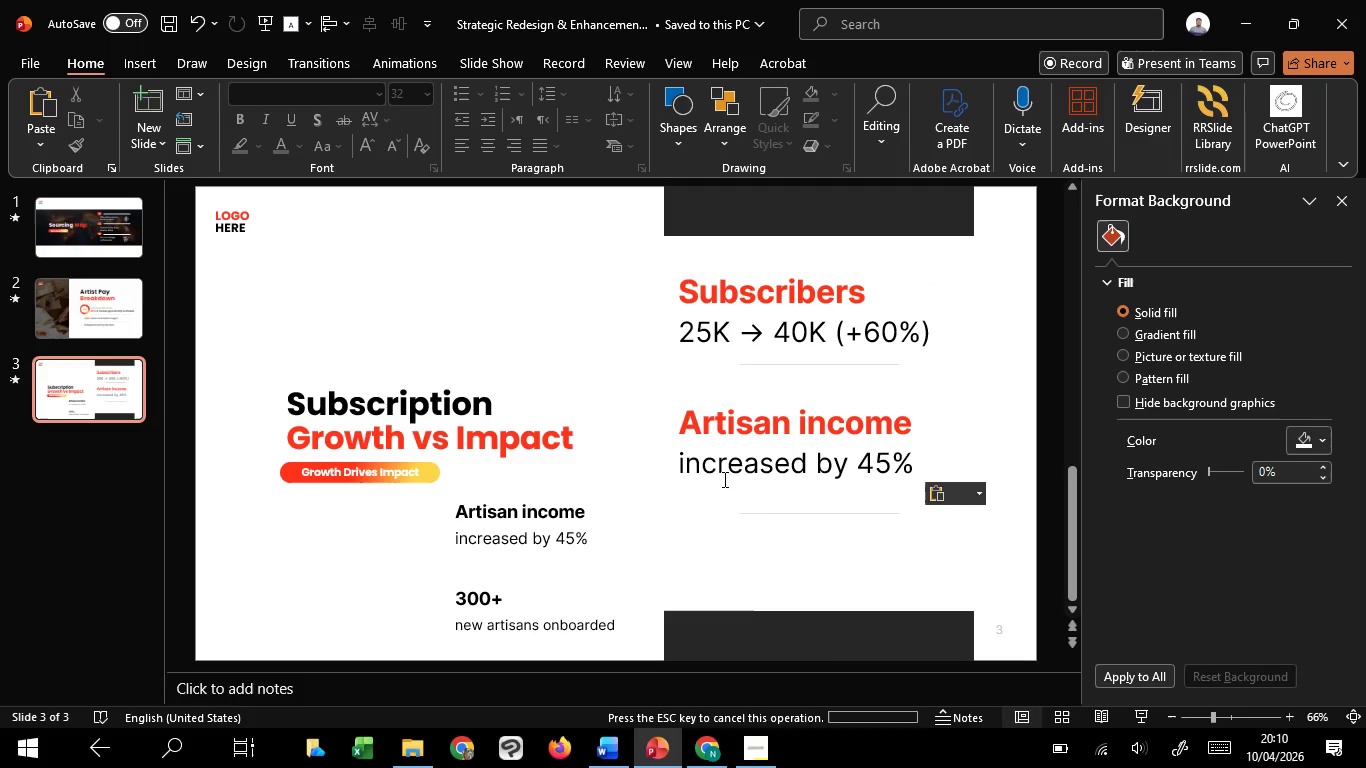 
double_click([723, 479])
 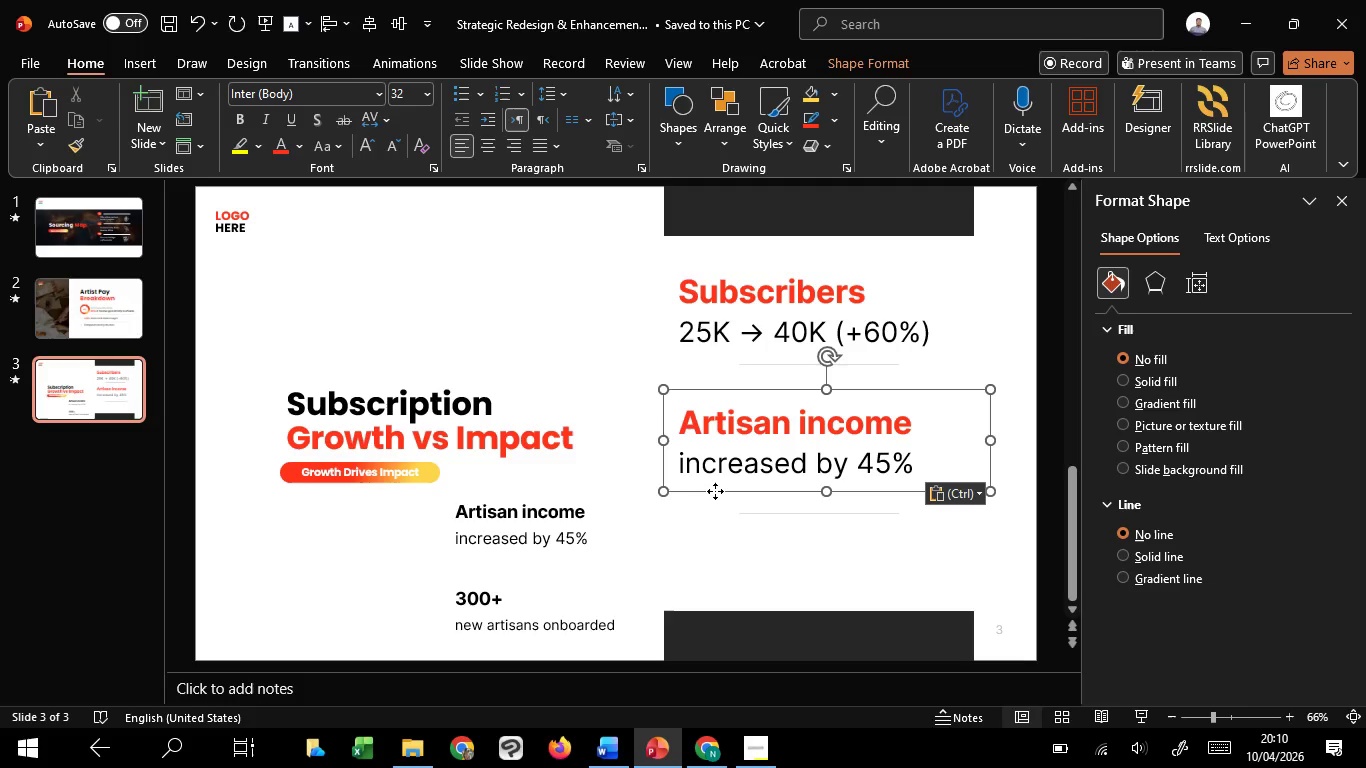 
left_click_drag(start_coordinate=[715, 491], to_coordinate=[725, 608])
 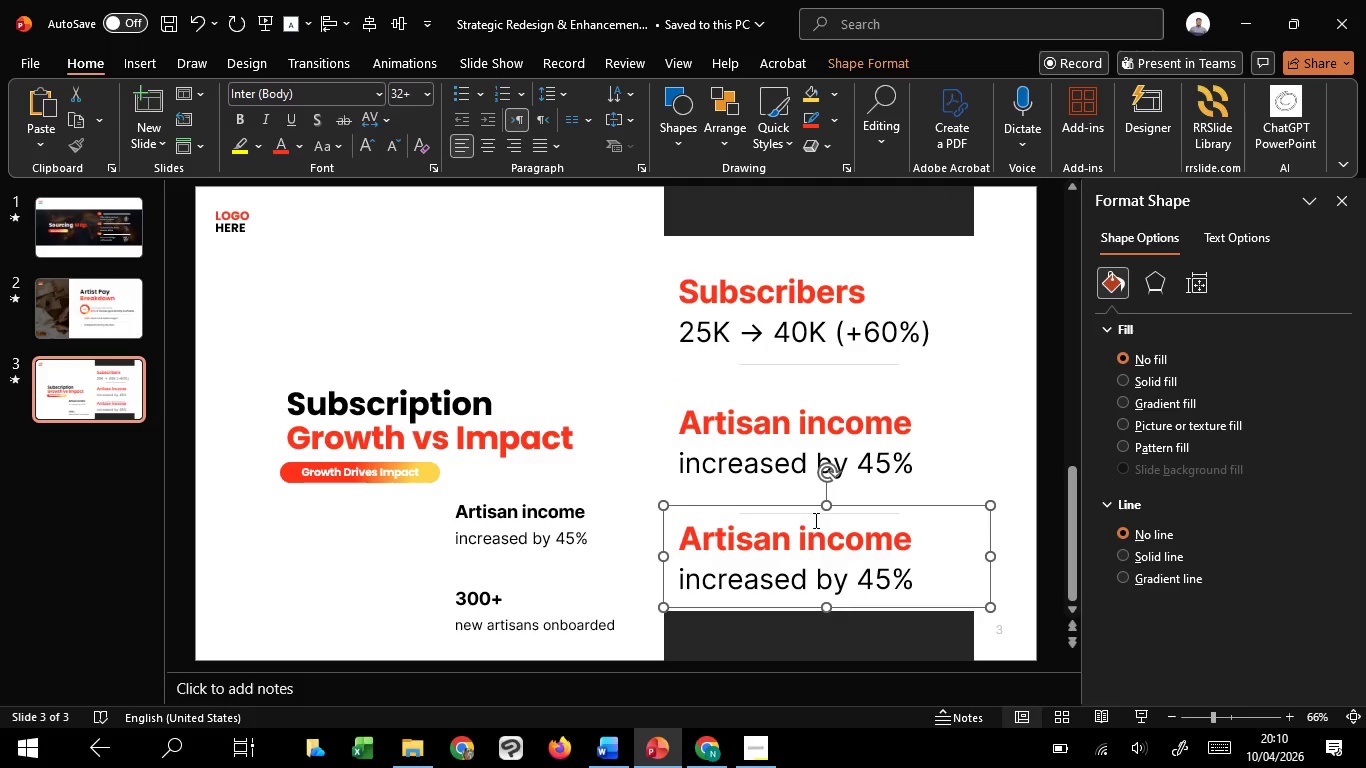 
hold_key(key=C, duration=1.52)
 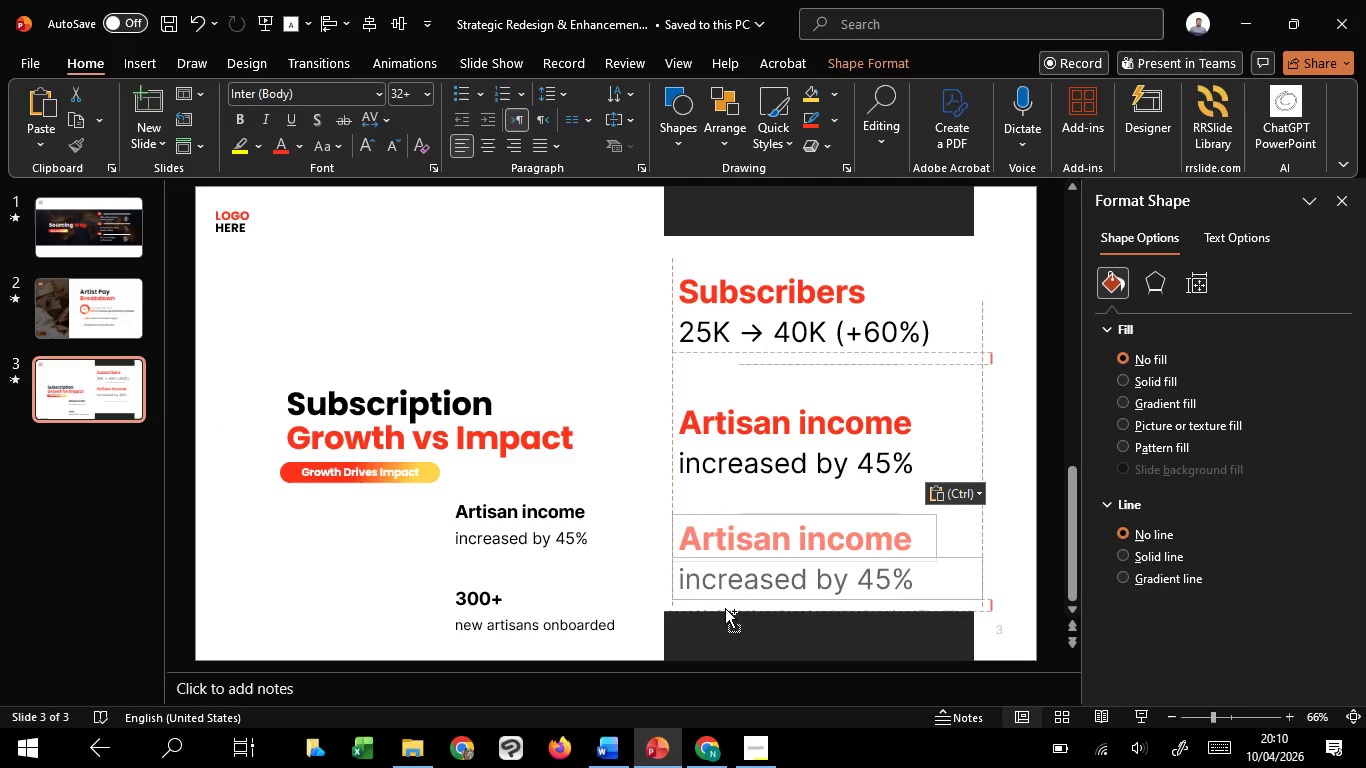 
hold_key(key=C, duration=1.52)
 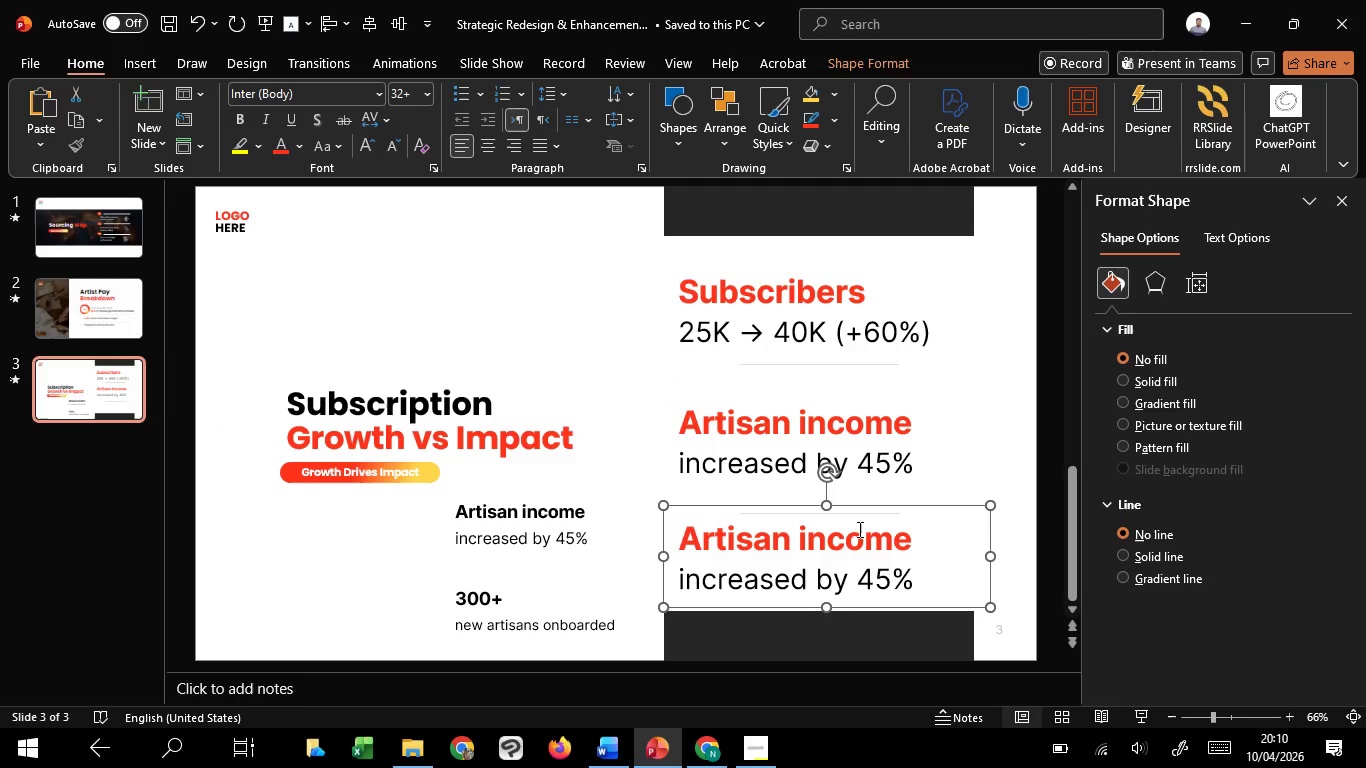 
key(Control+Shift+C)
 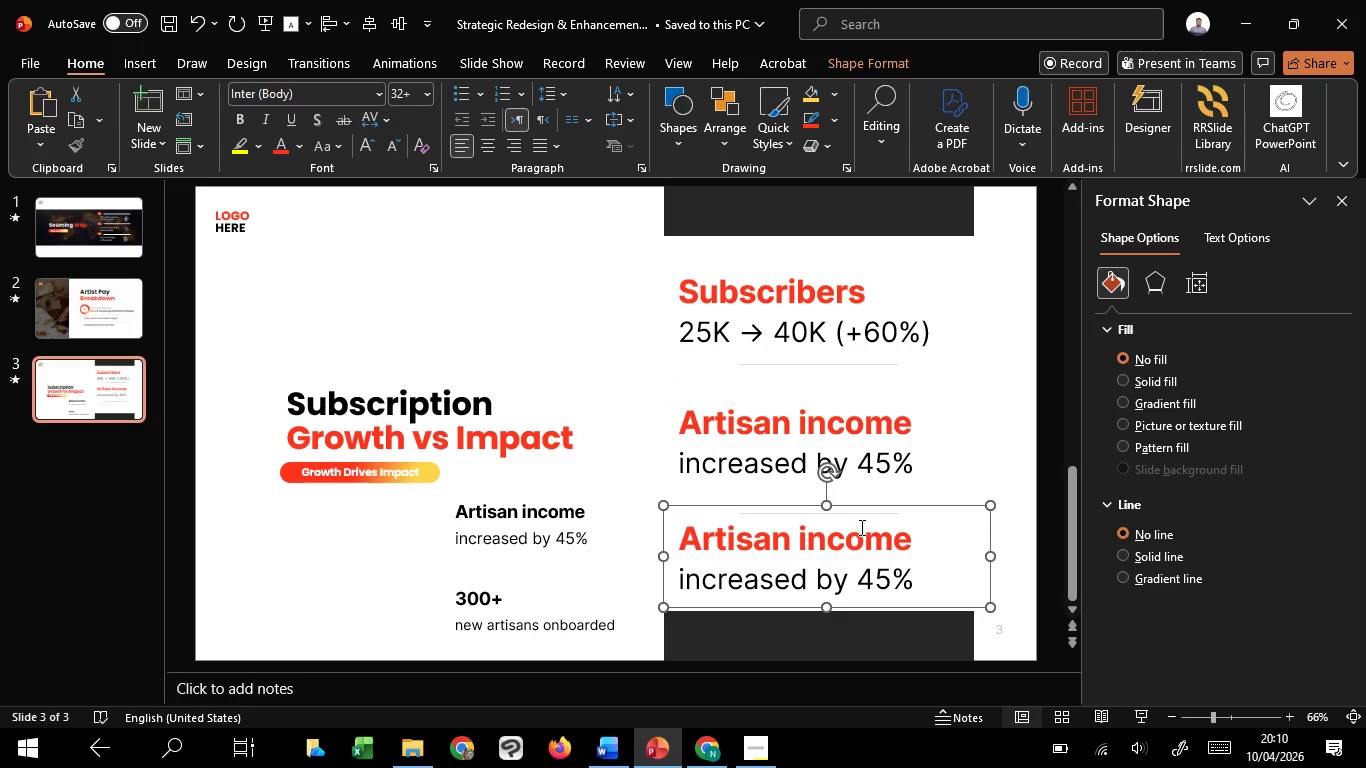 
key(Control+Shift+C)
 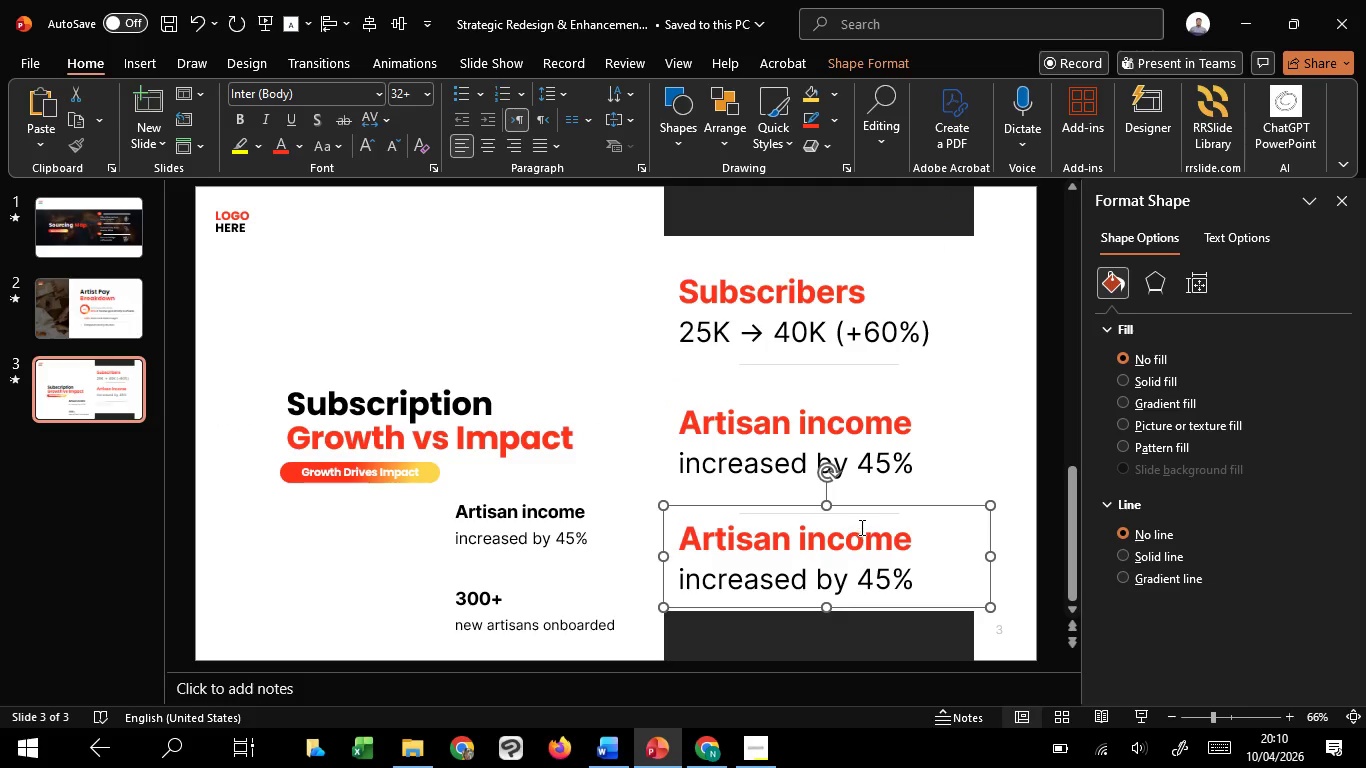 
key(Control+Shift+C)
 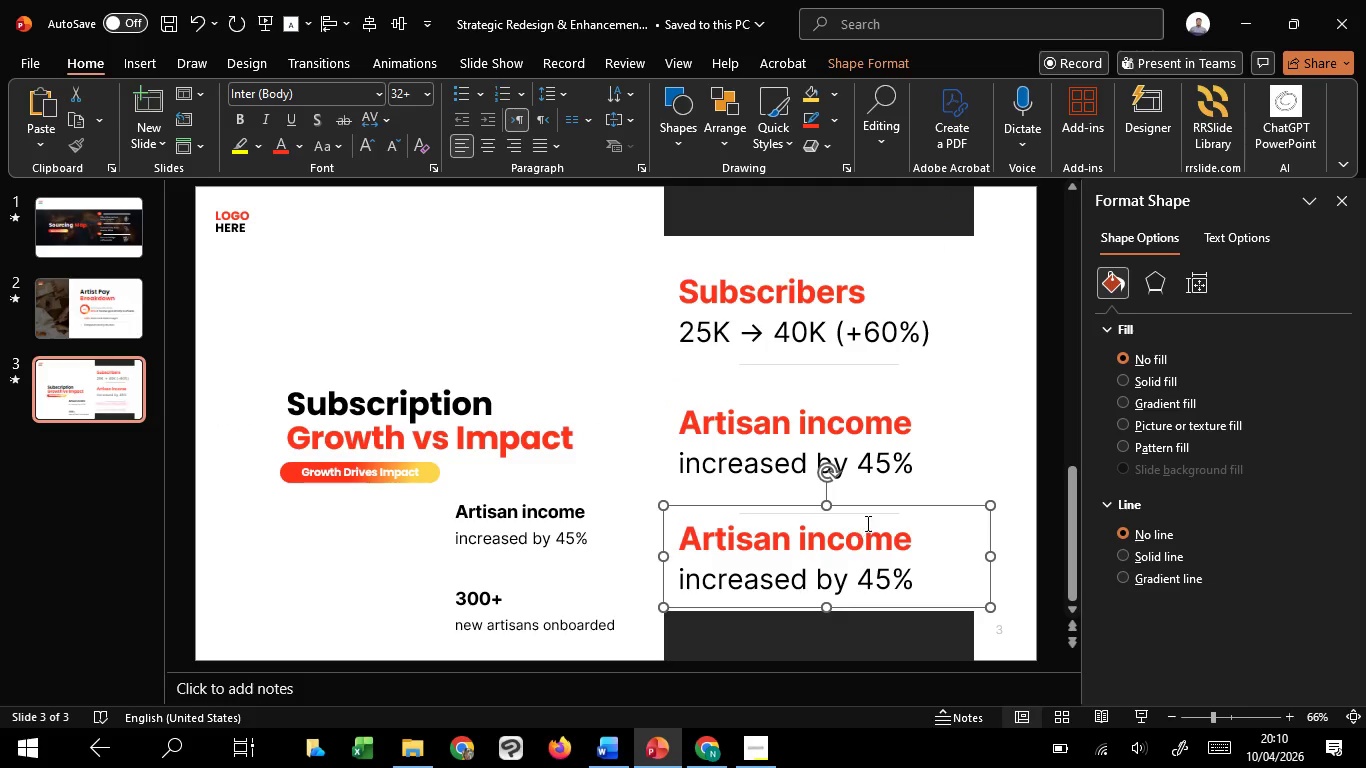 
key(Control+Shift+C)
 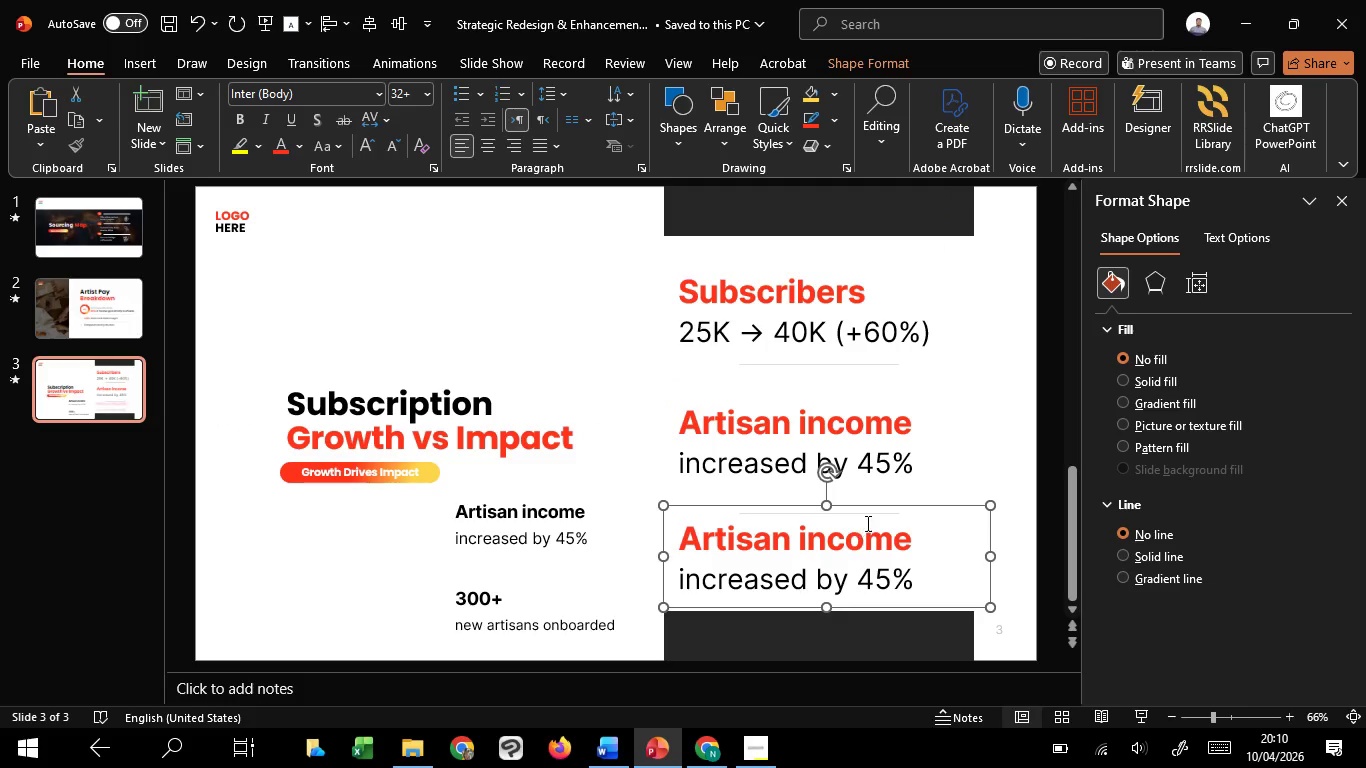 
key(Control+Shift+C)
 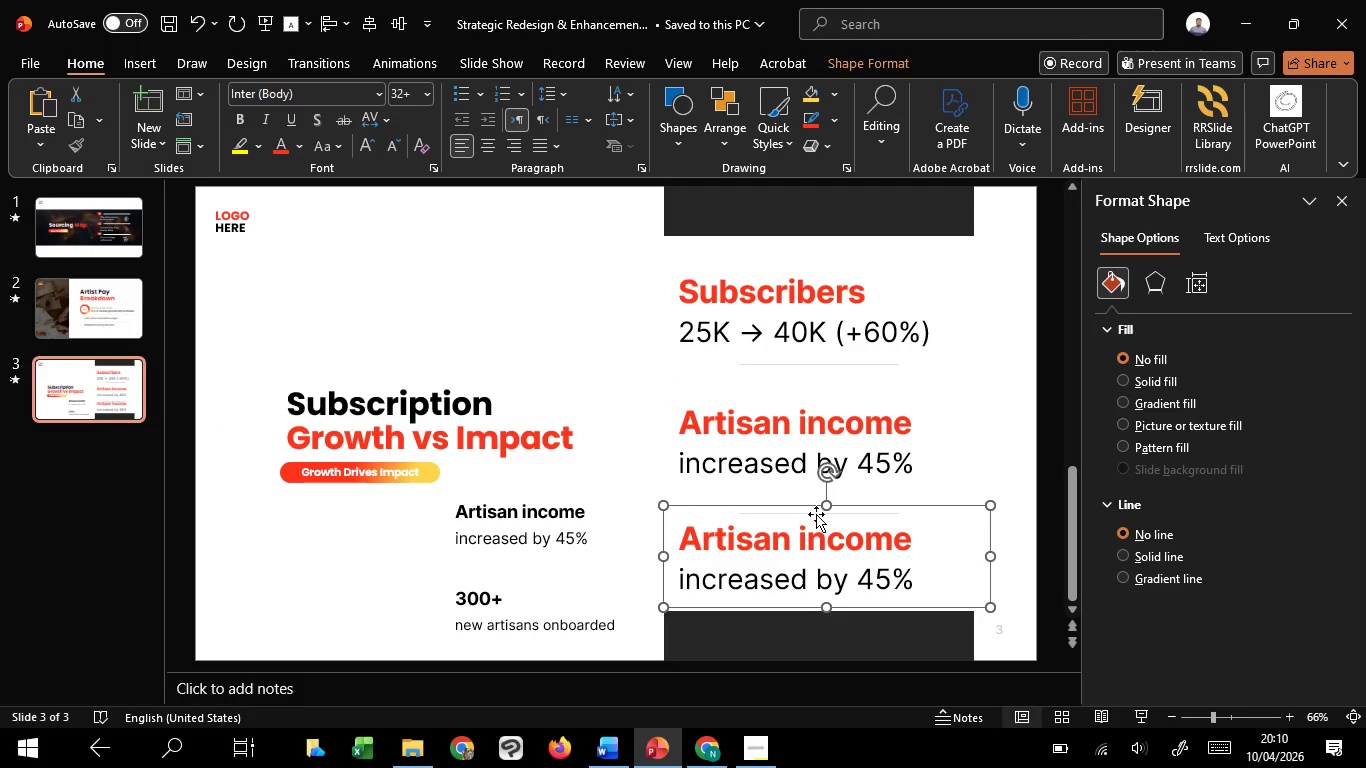 
left_click([816, 514])
 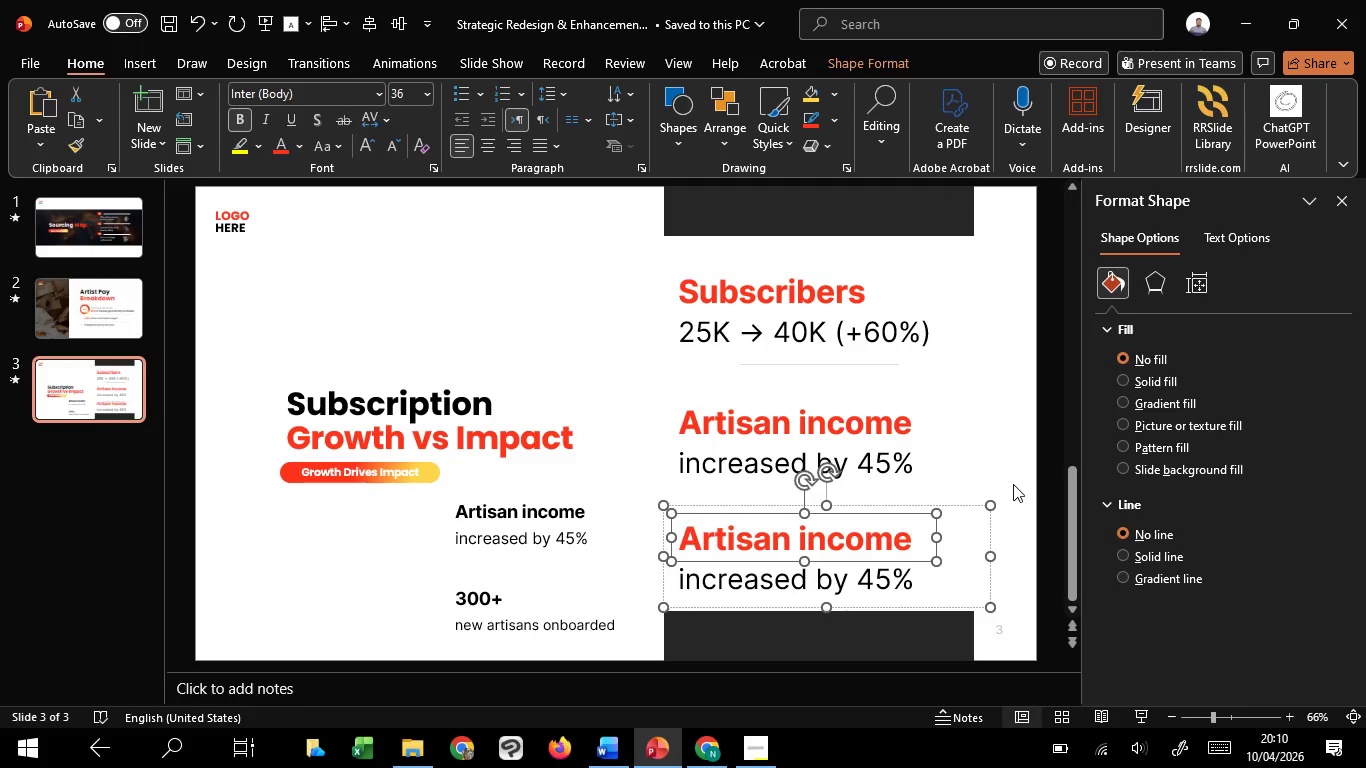 
left_click([1013, 484])
 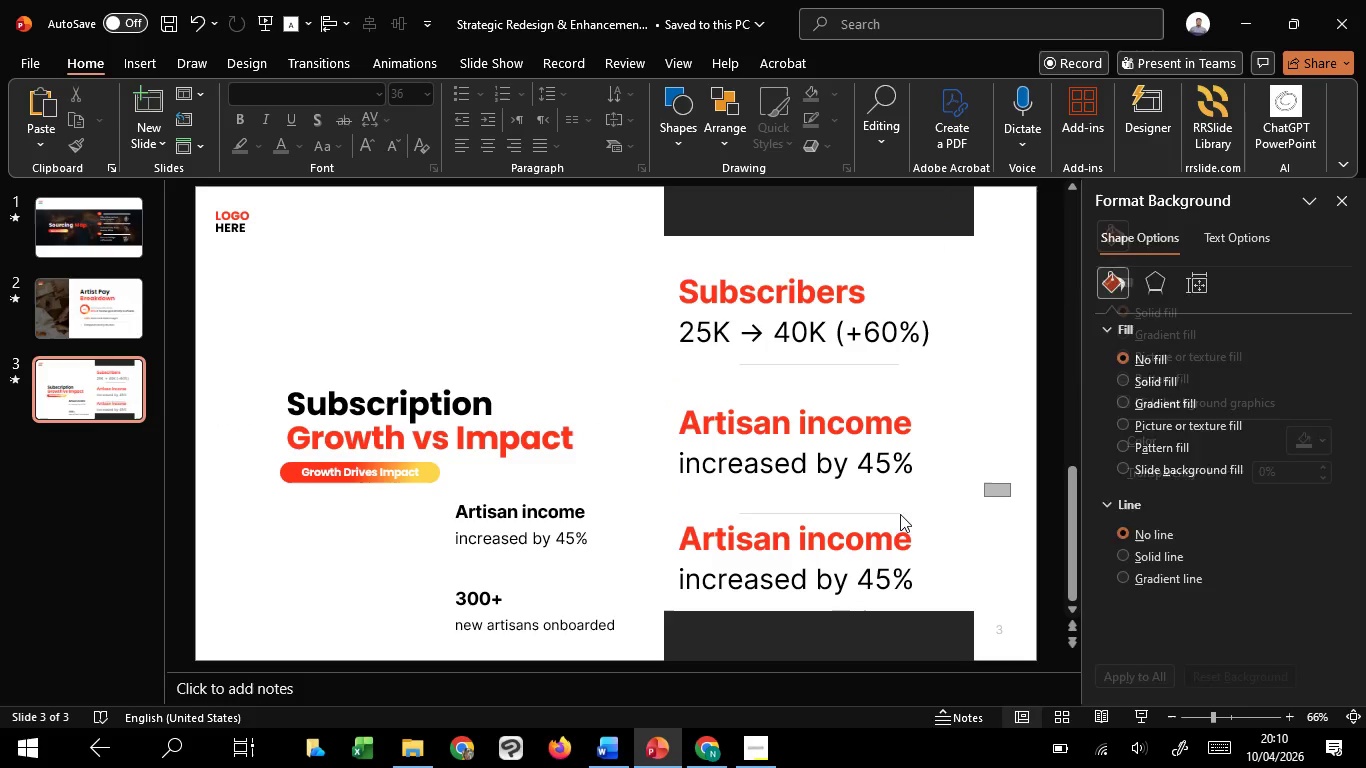 
left_click_drag(start_coordinate=[1011, 484], to_coordinate=[649, 539])
 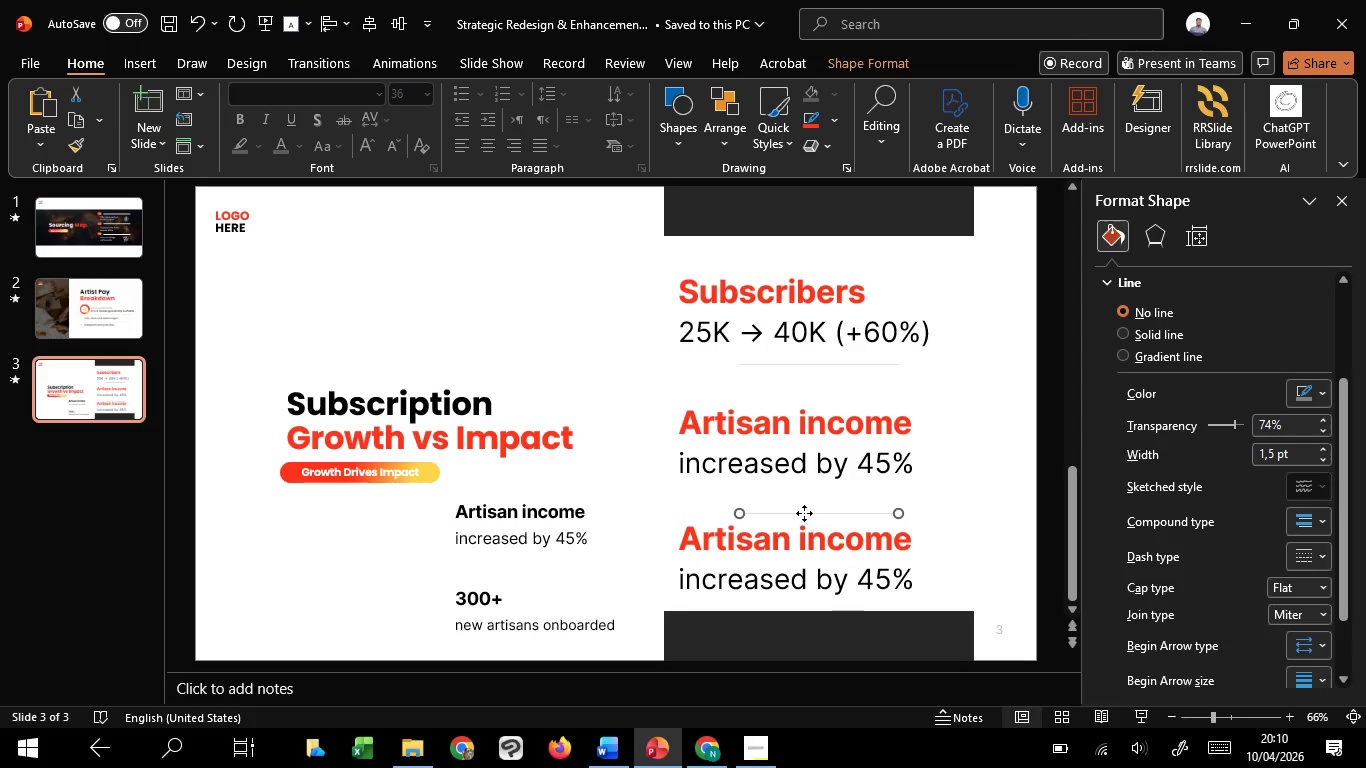 
left_click_drag(start_coordinate=[804, 513], to_coordinate=[803, 490])
 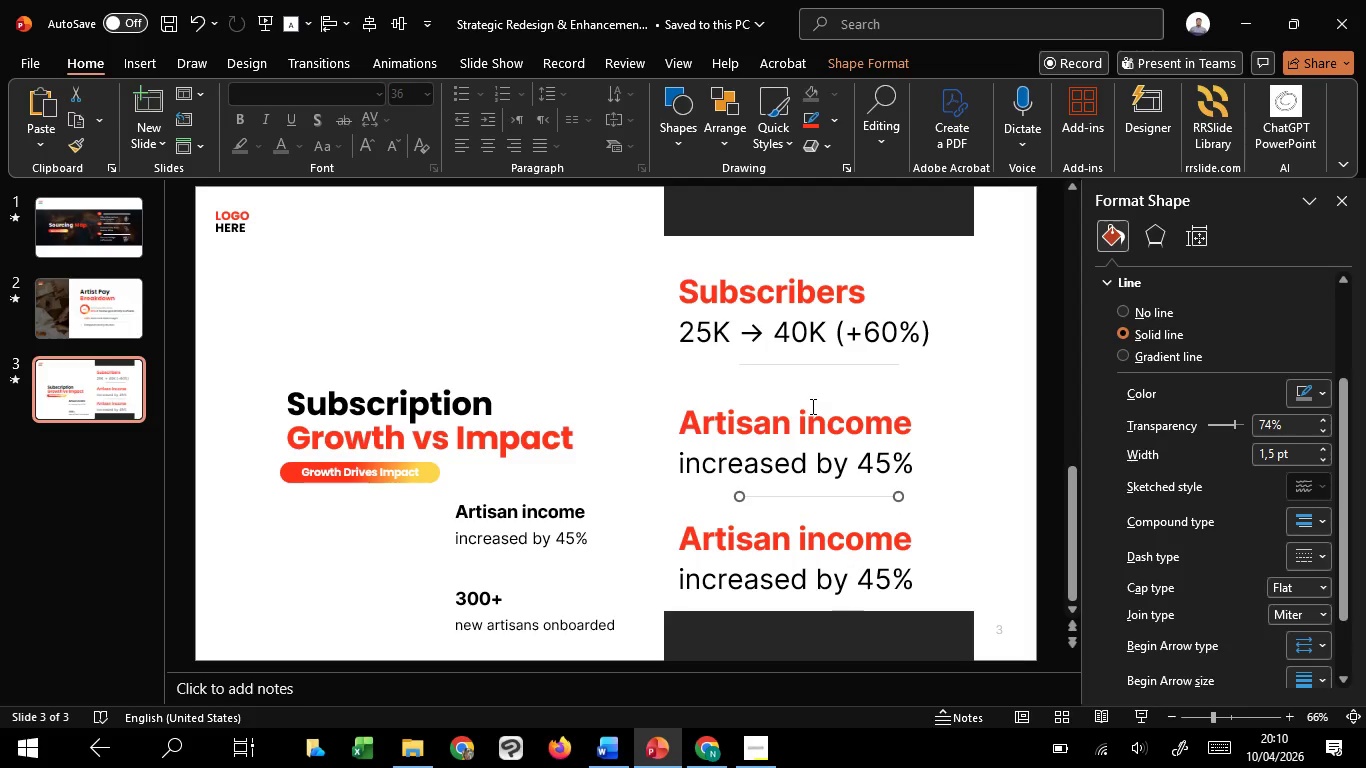 
hold_key(key=ShiftLeft, duration=1.52)
 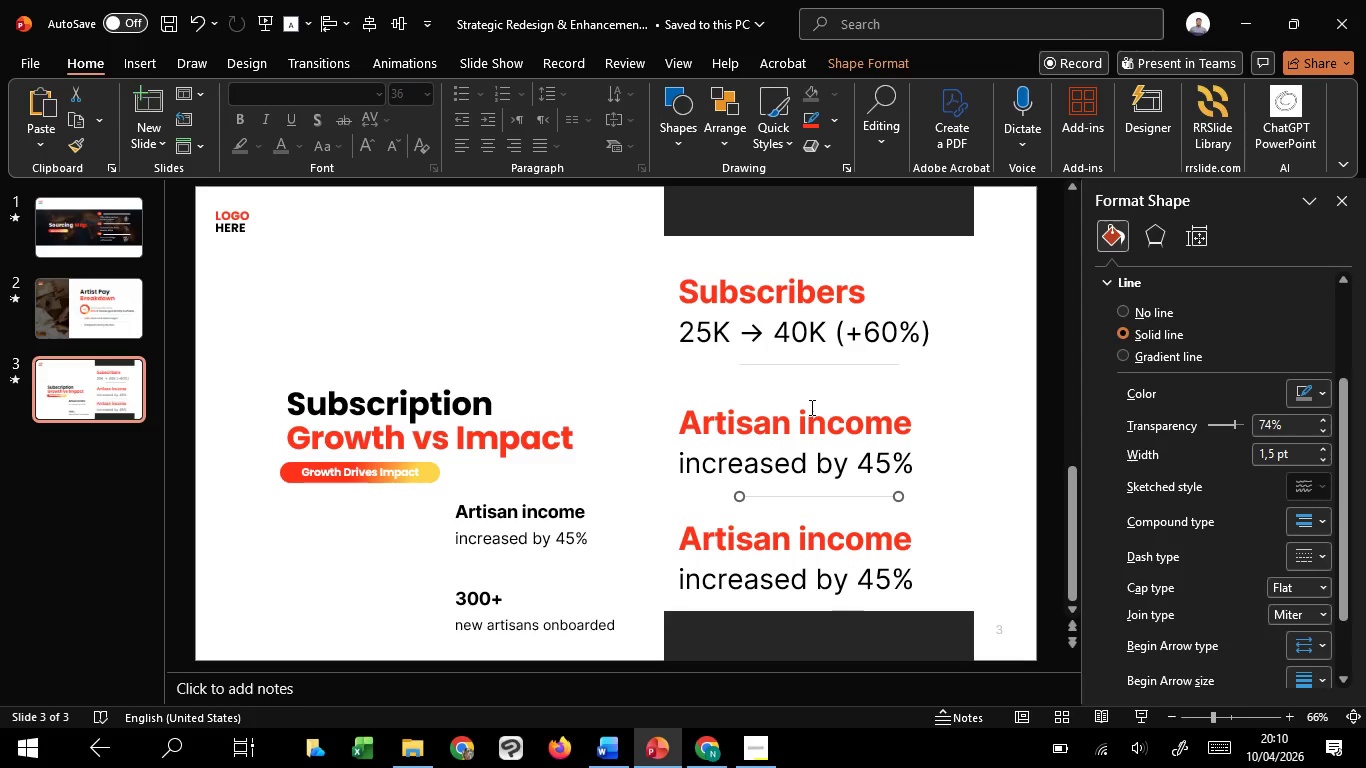 
hold_key(key=ShiftLeft, duration=0.41)
 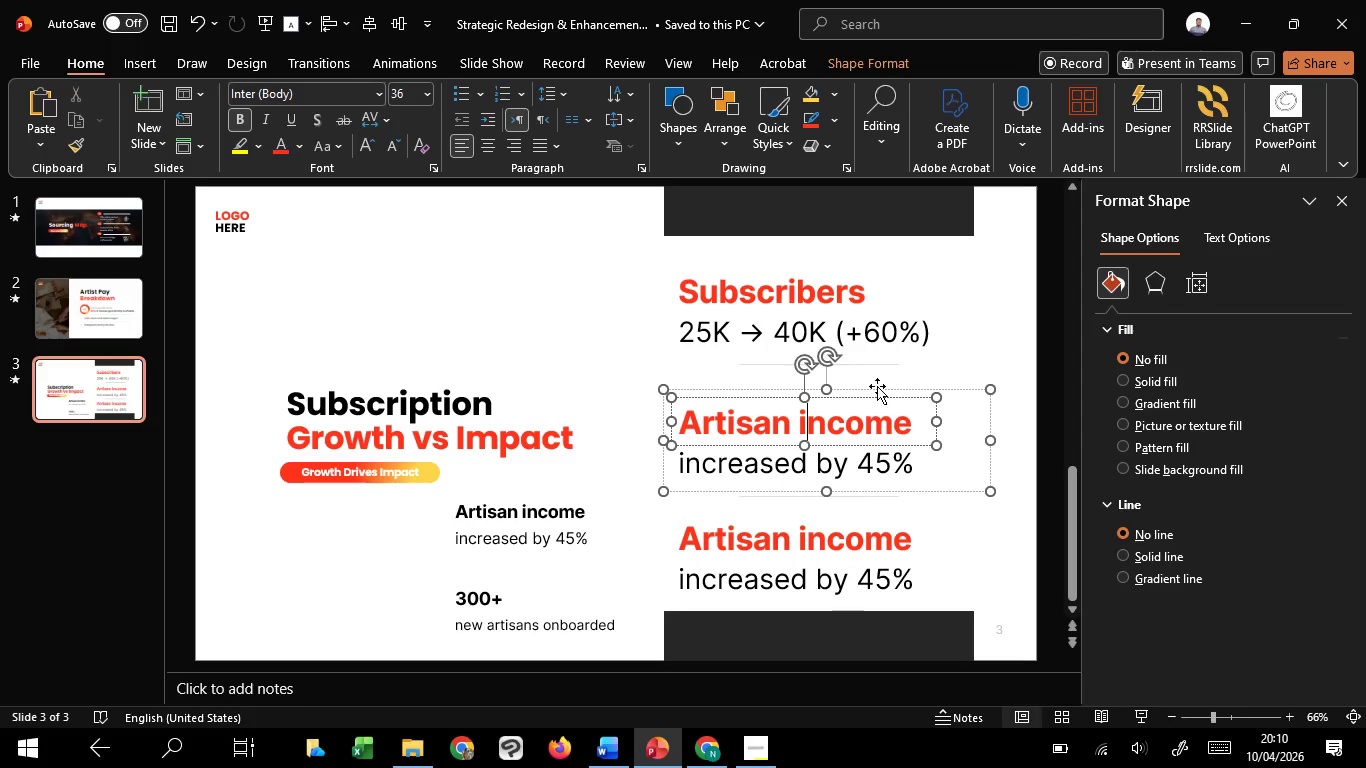 
left_click([877, 386])
 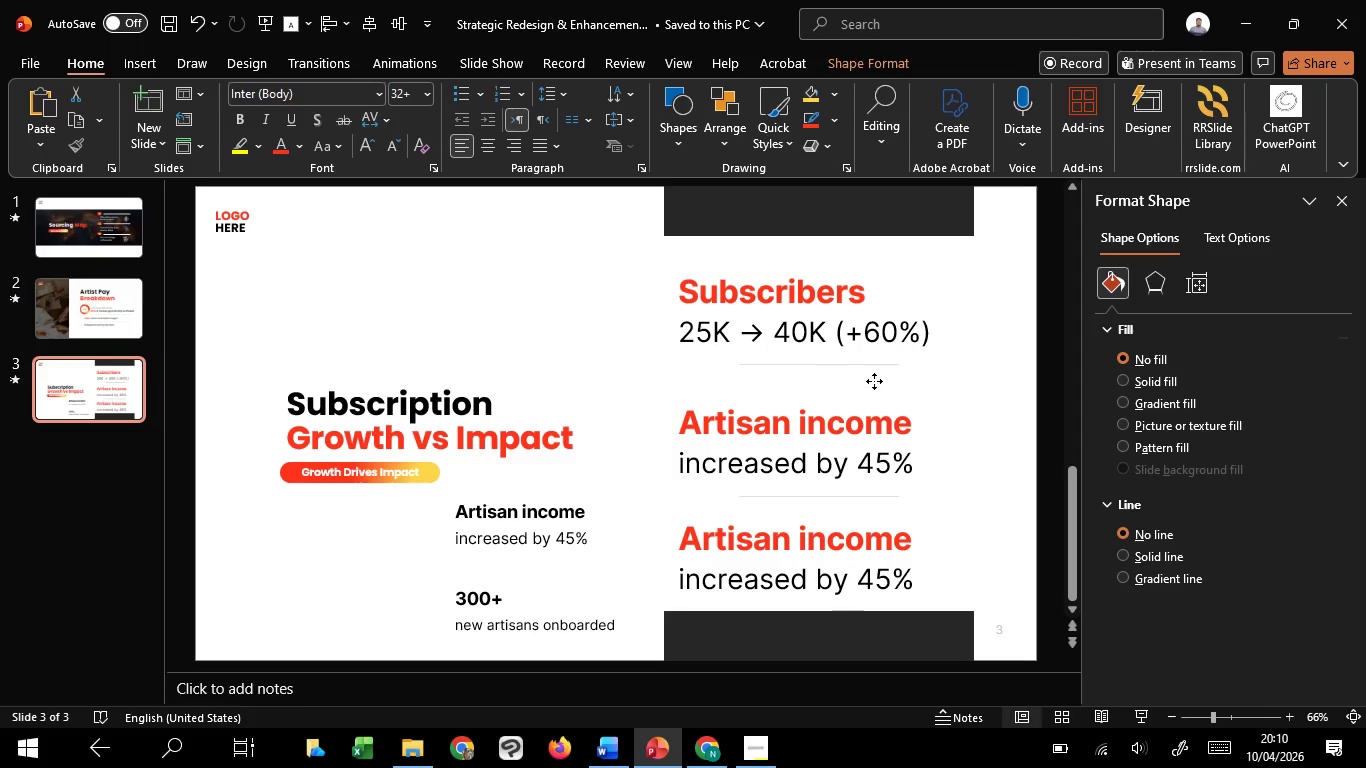 
left_click_drag(start_coordinate=[877, 386], to_coordinate=[875, 373])
 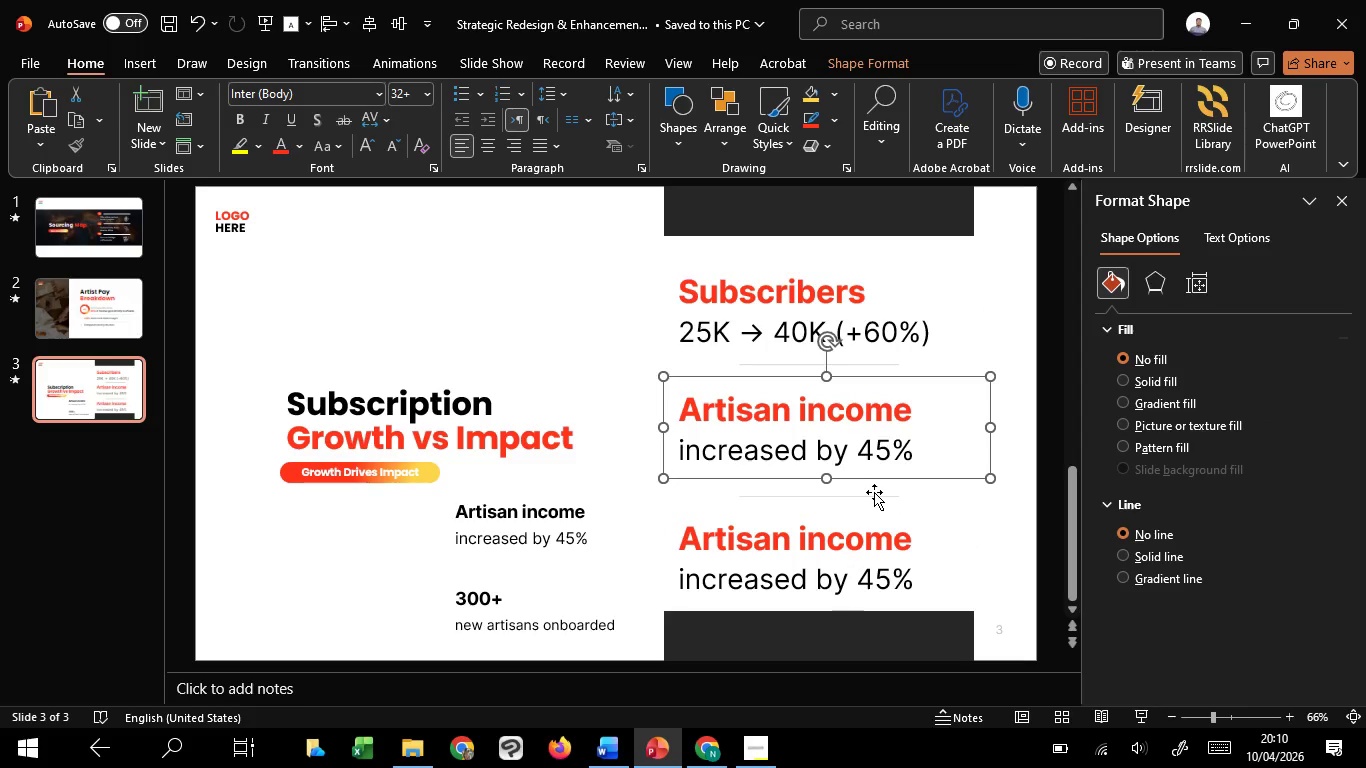 
hold_key(key=ShiftLeft, duration=1.5)
 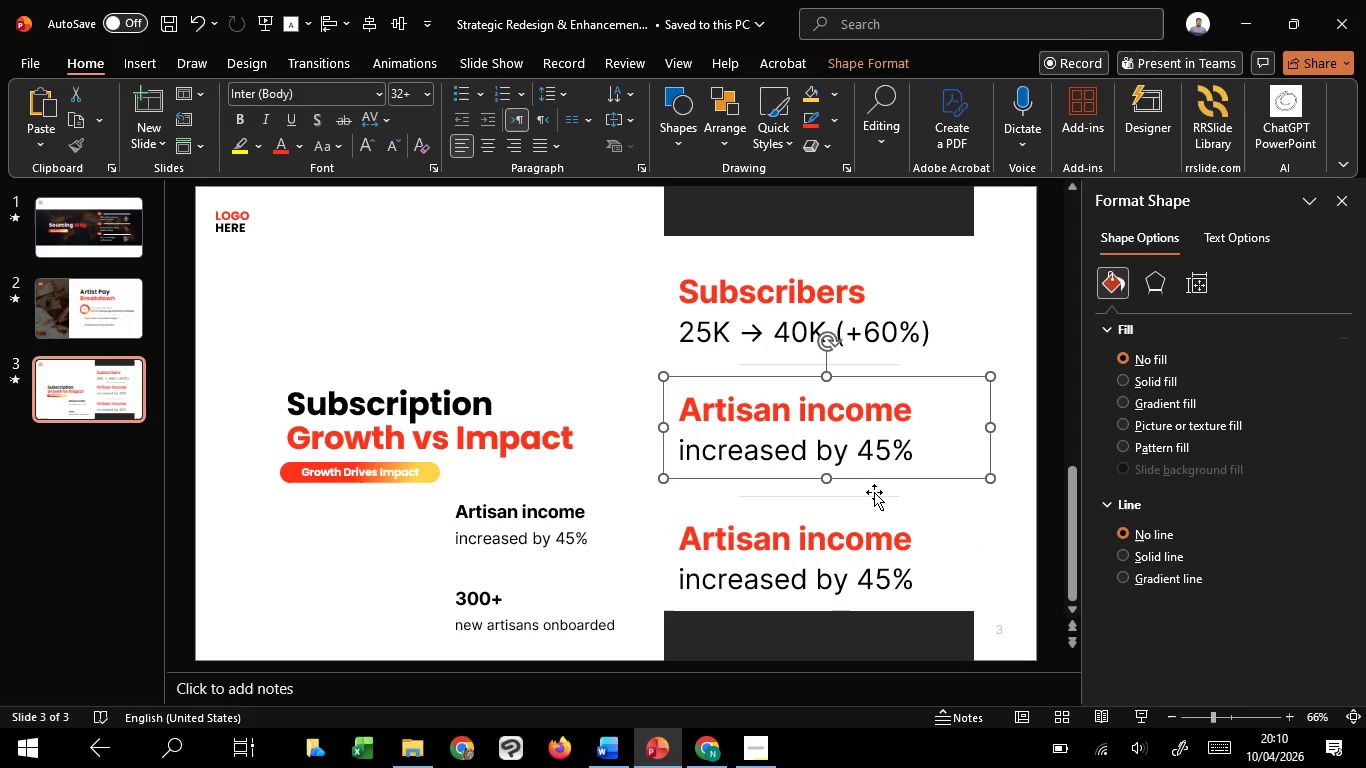 
hold_key(key=ShiftLeft, duration=0.34)
 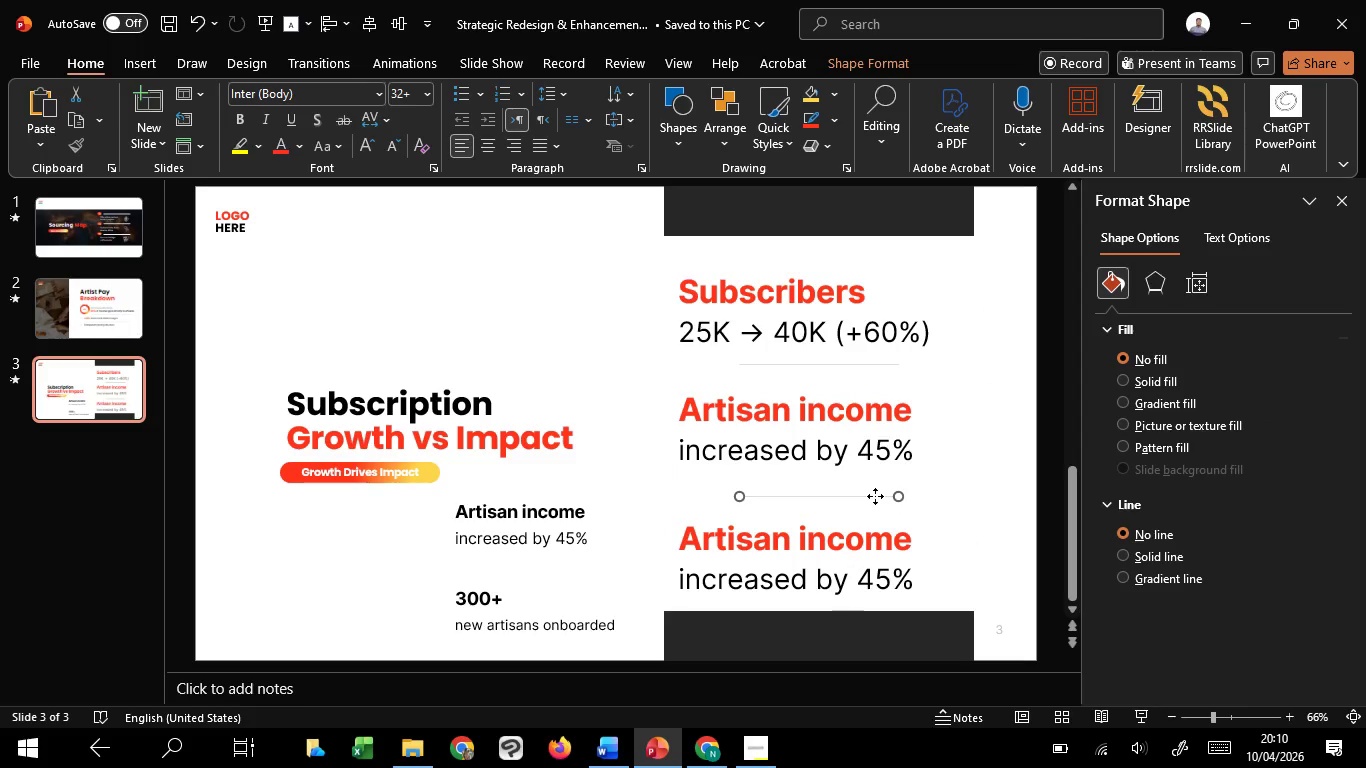 
left_click([875, 496])
 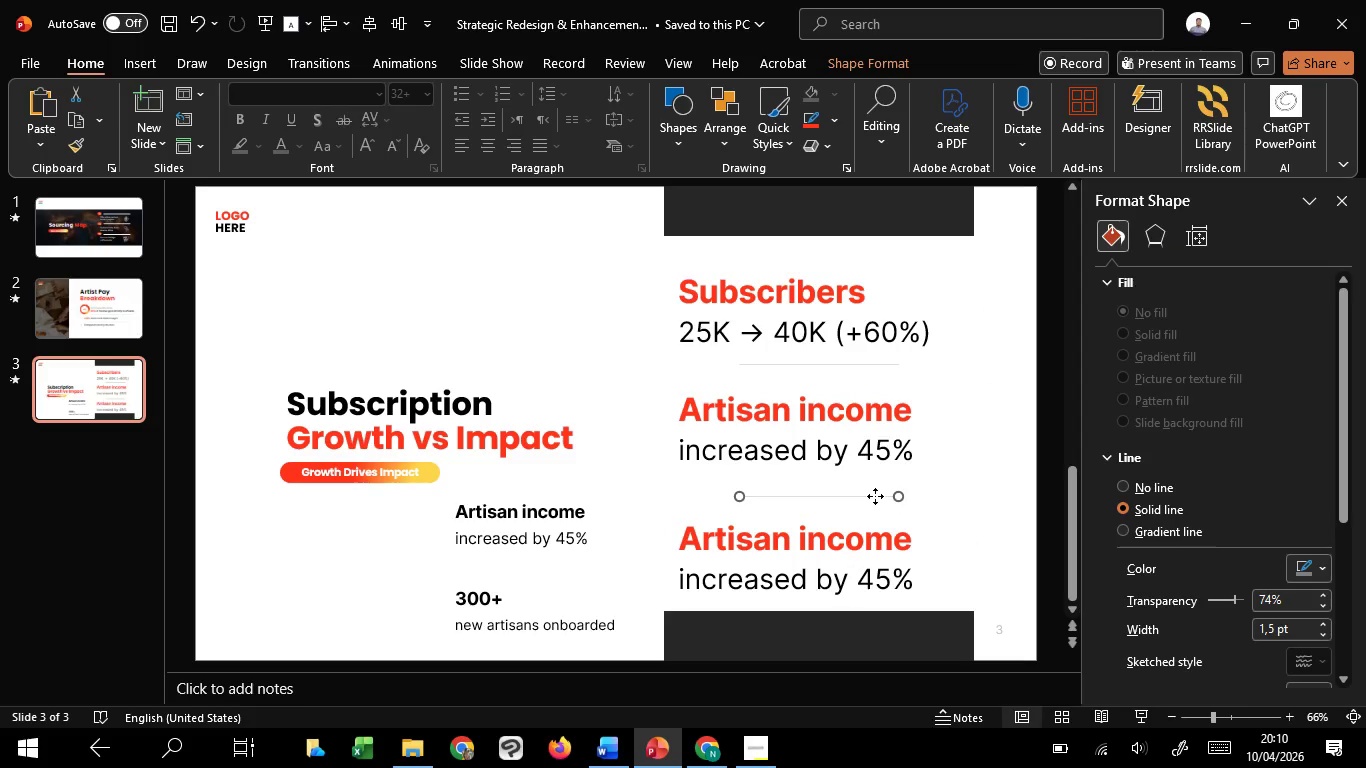 
left_click_drag(start_coordinate=[875, 496], to_coordinate=[871, 491])
 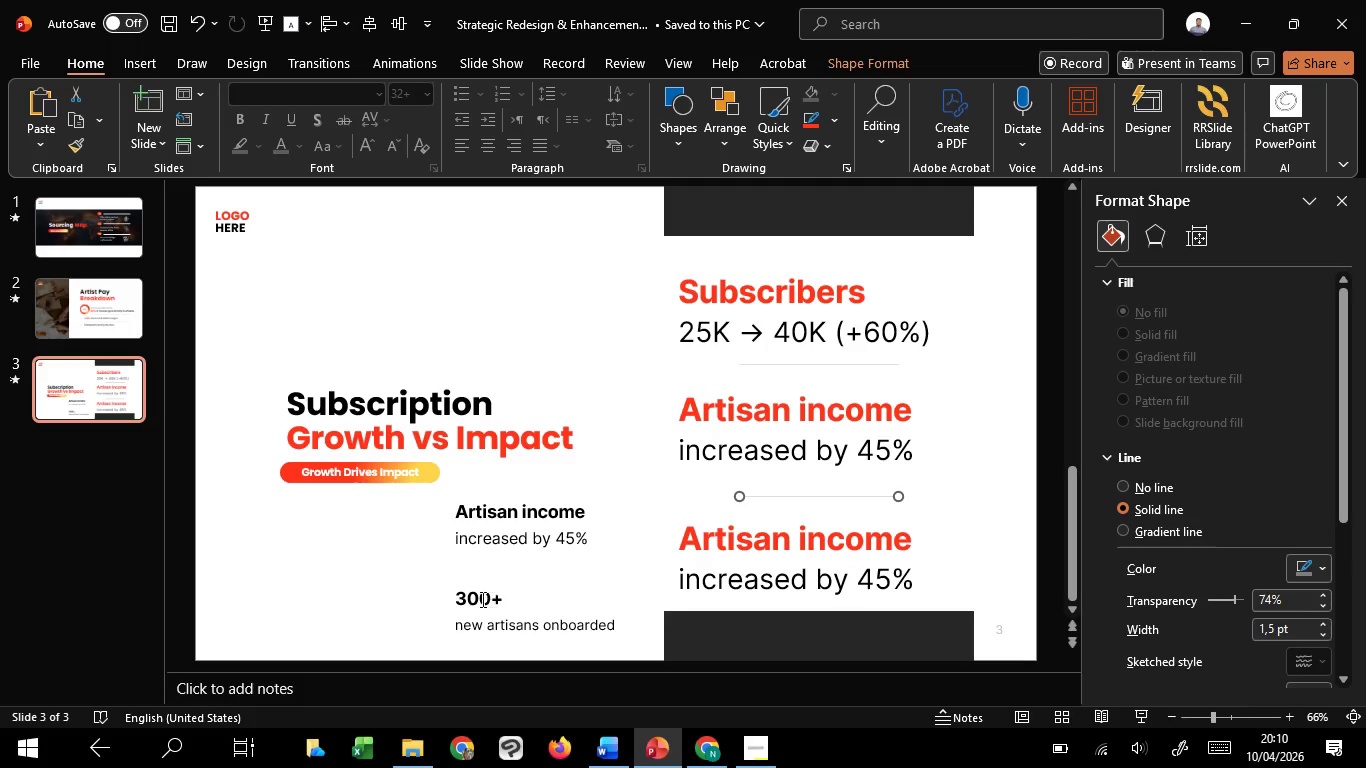 
hold_key(key=ShiftLeft, duration=1.52)
 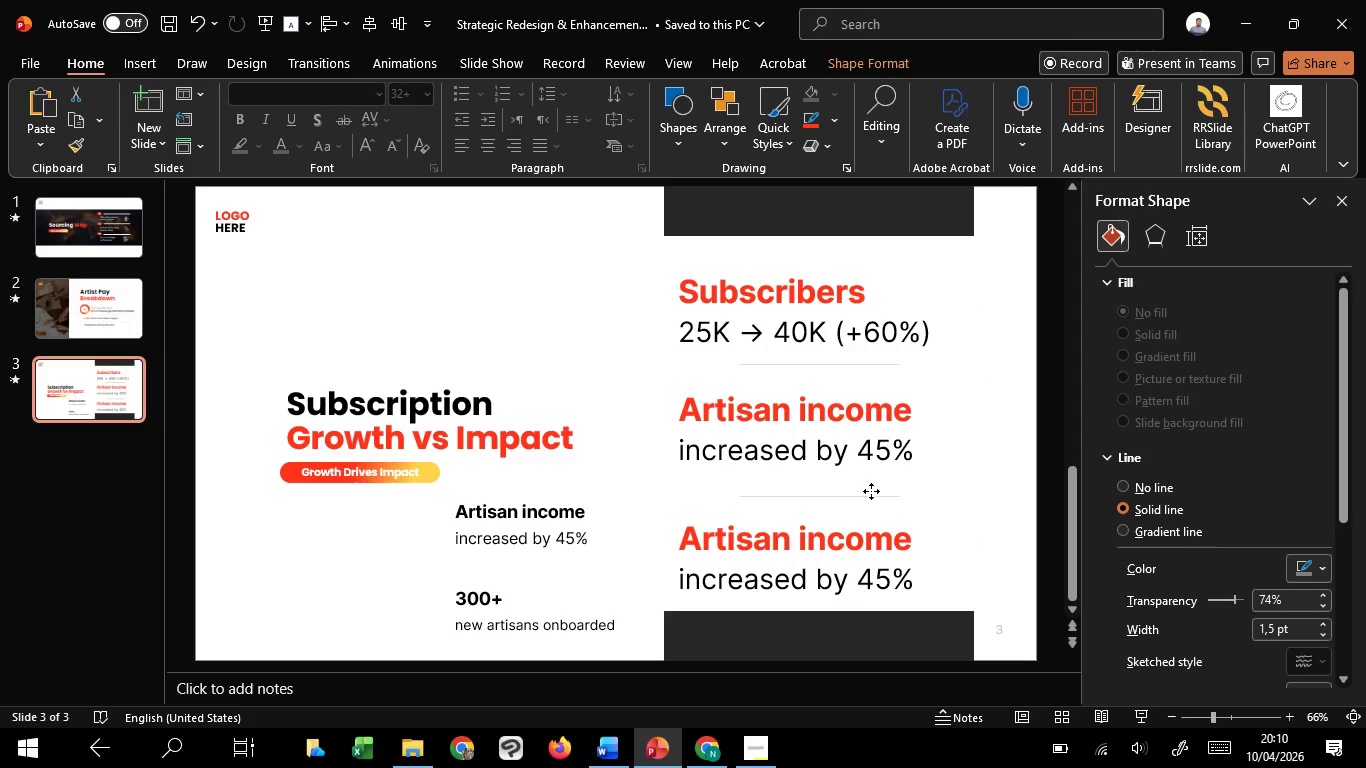 
hold_key(key=ShiftLeft, duration=1.51)
 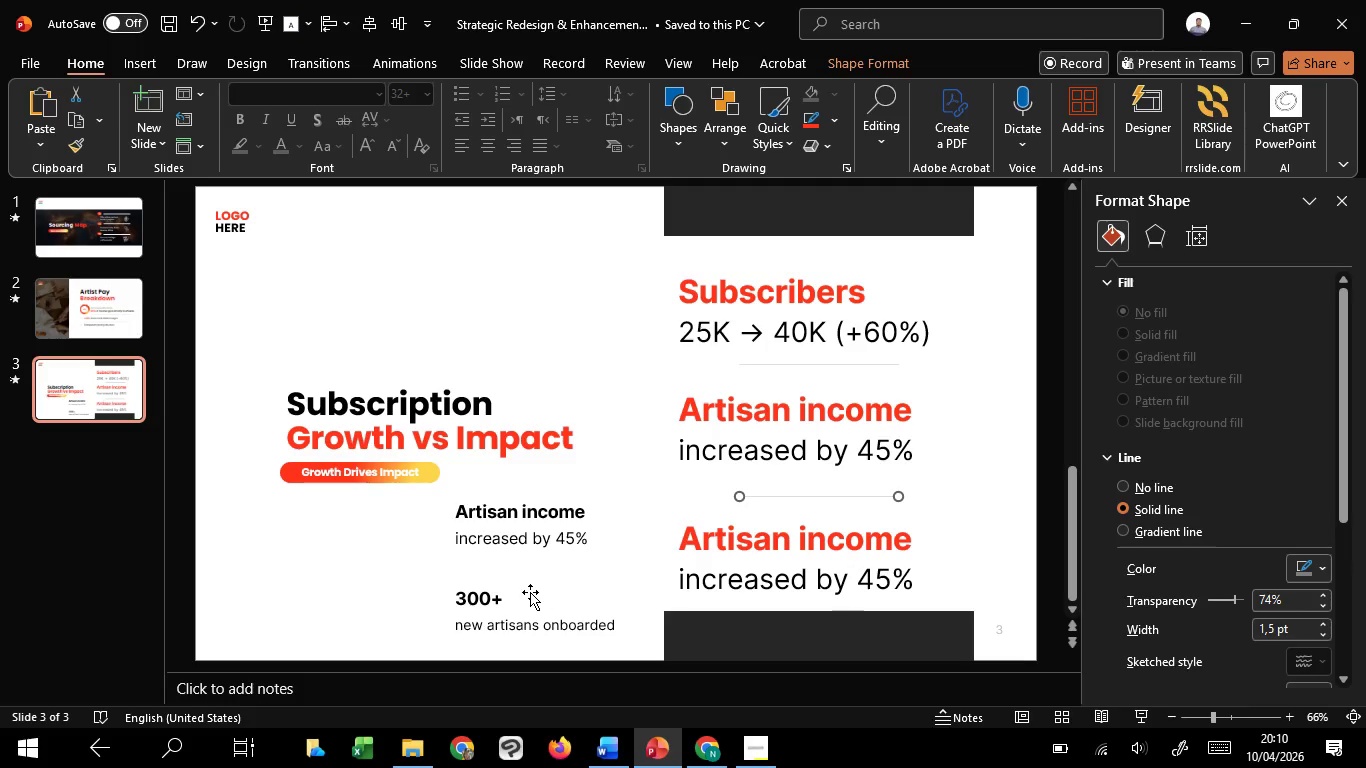 
hold_key(key=ShiftLeft, duration=0.42)
 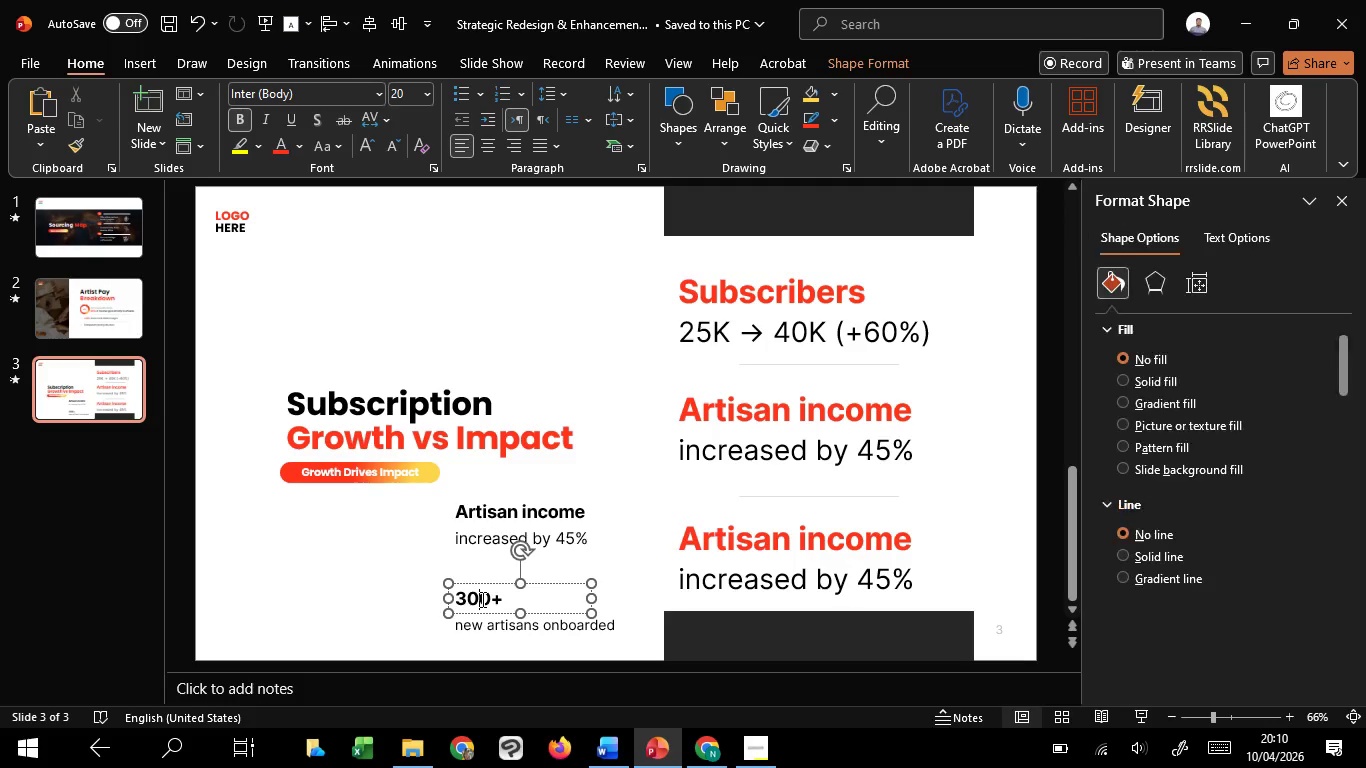 
double_click([481, 599])
 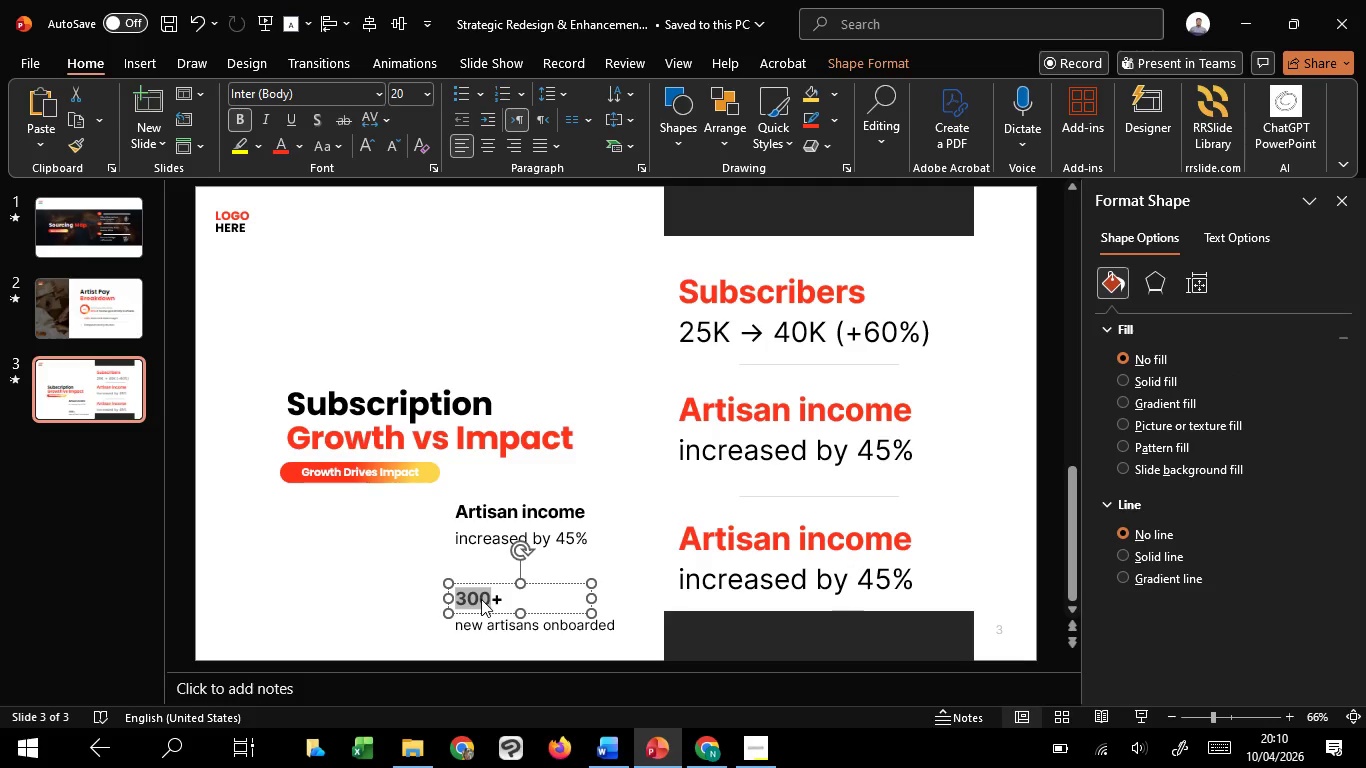 
key(Control+A)
 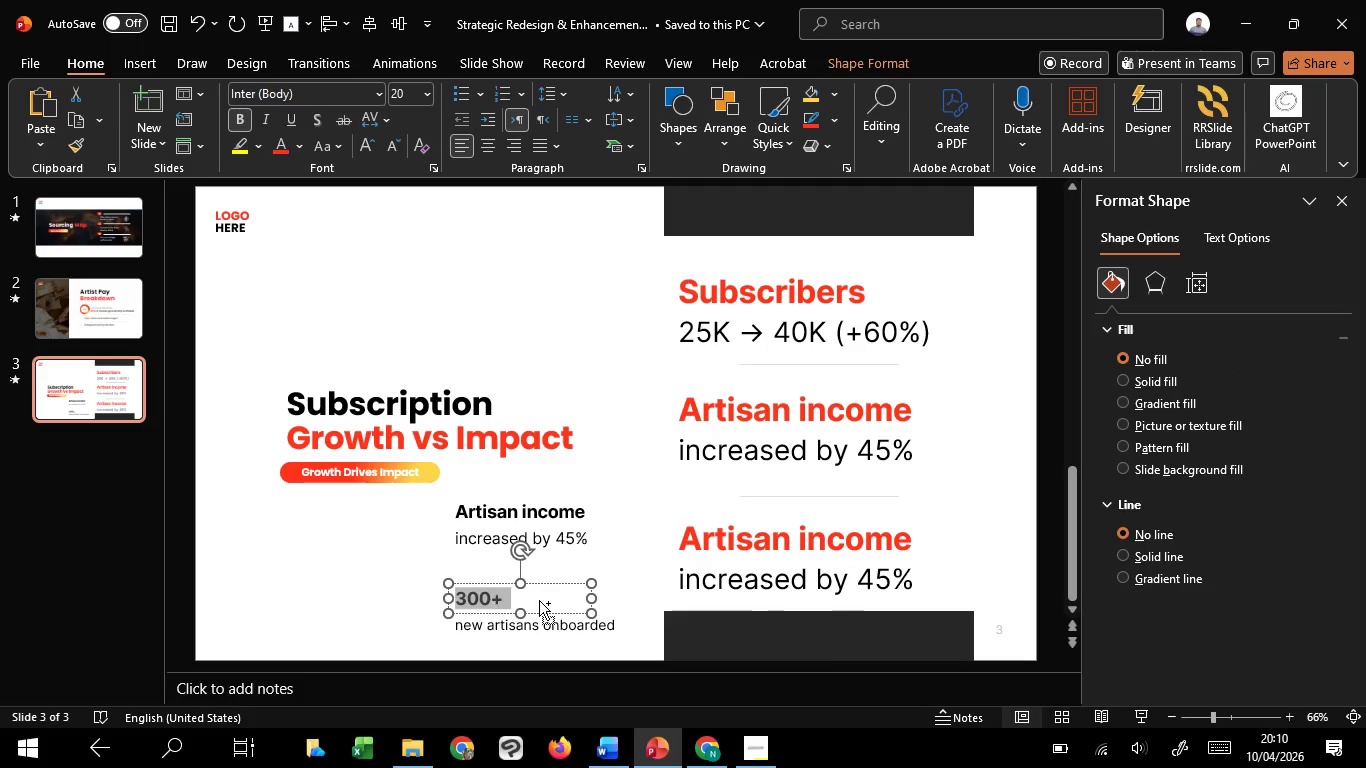 
key(Control+C)
 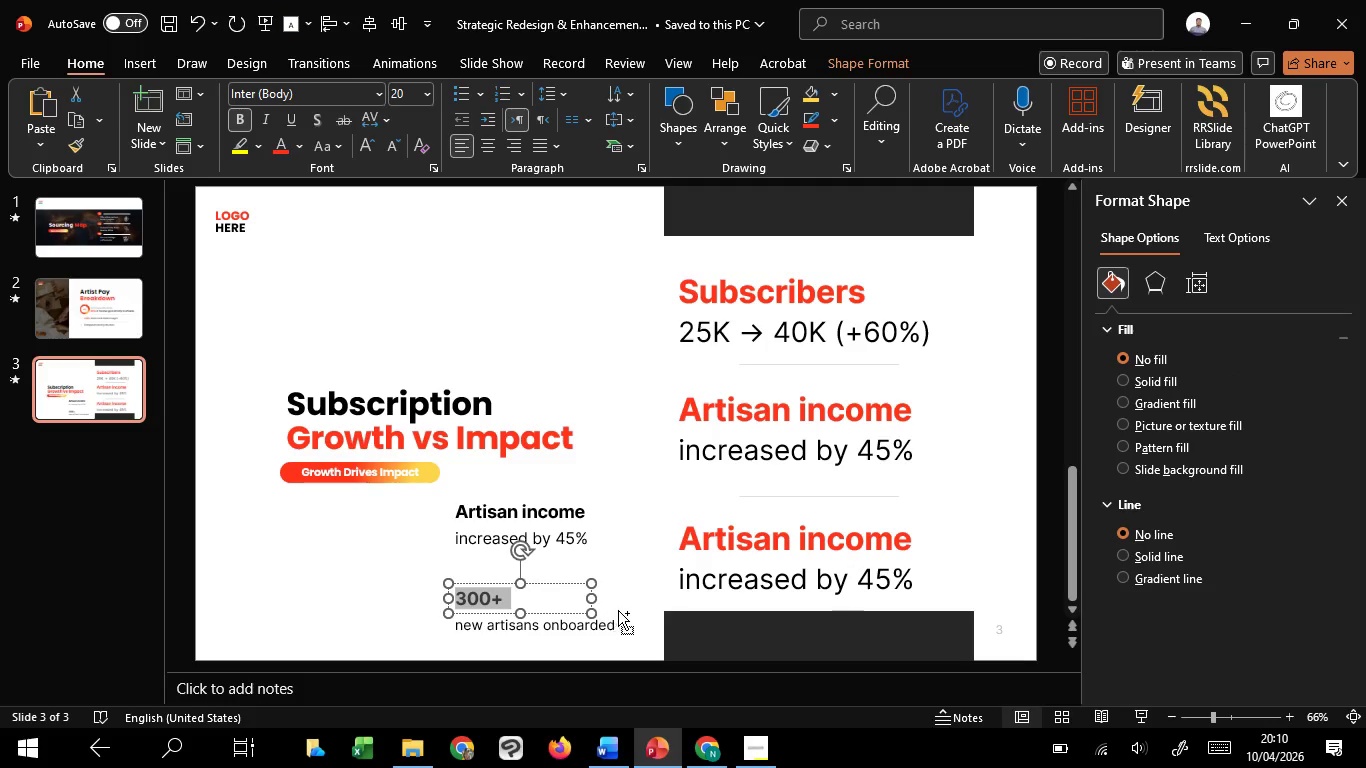 
key(Control+C)
 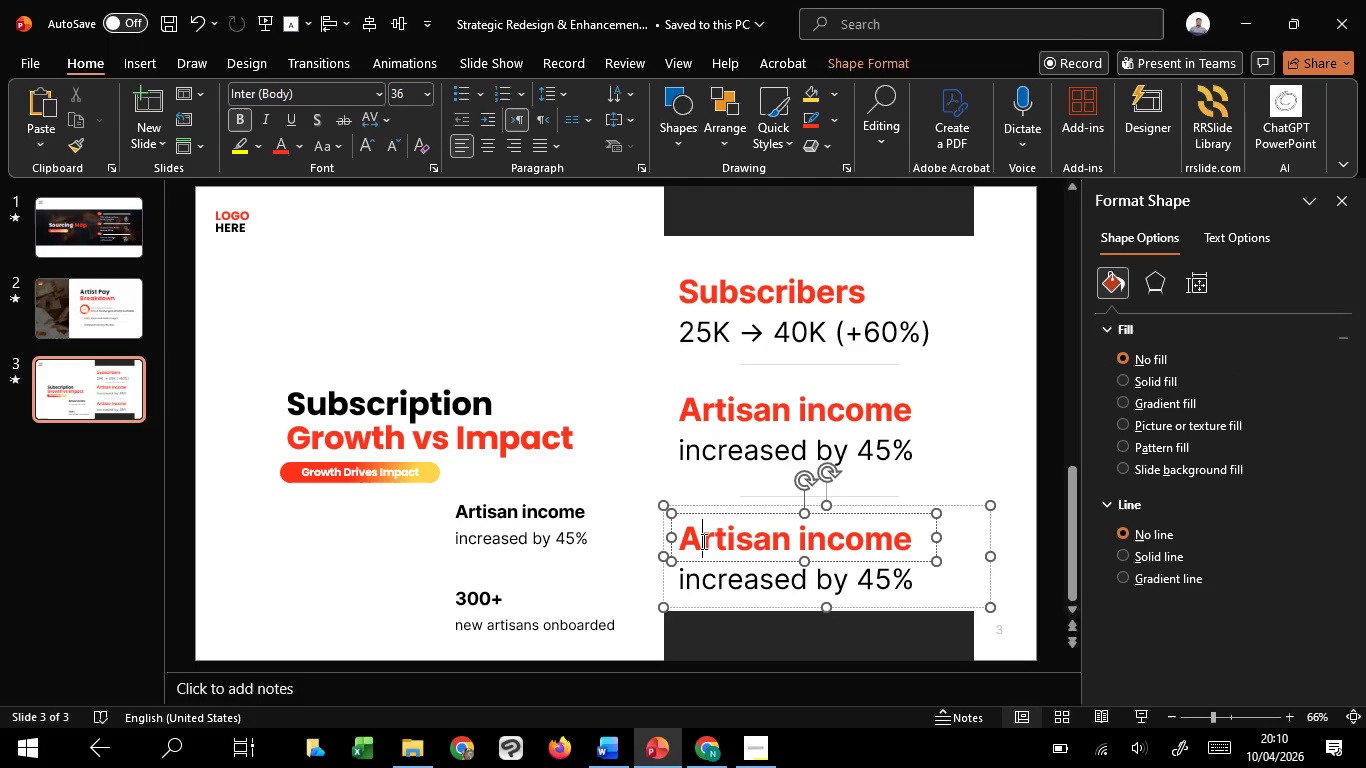 
left_click([702, 541])
 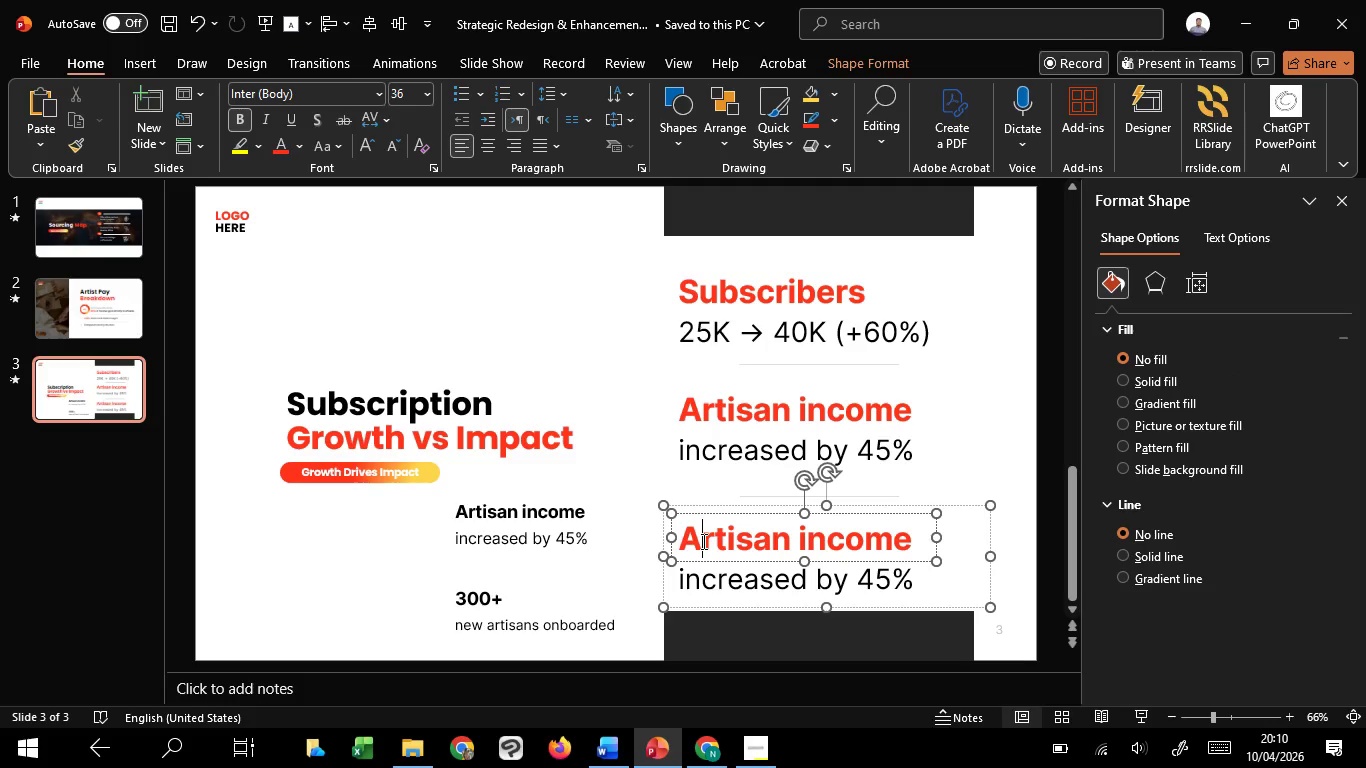 
key(Control+A)
 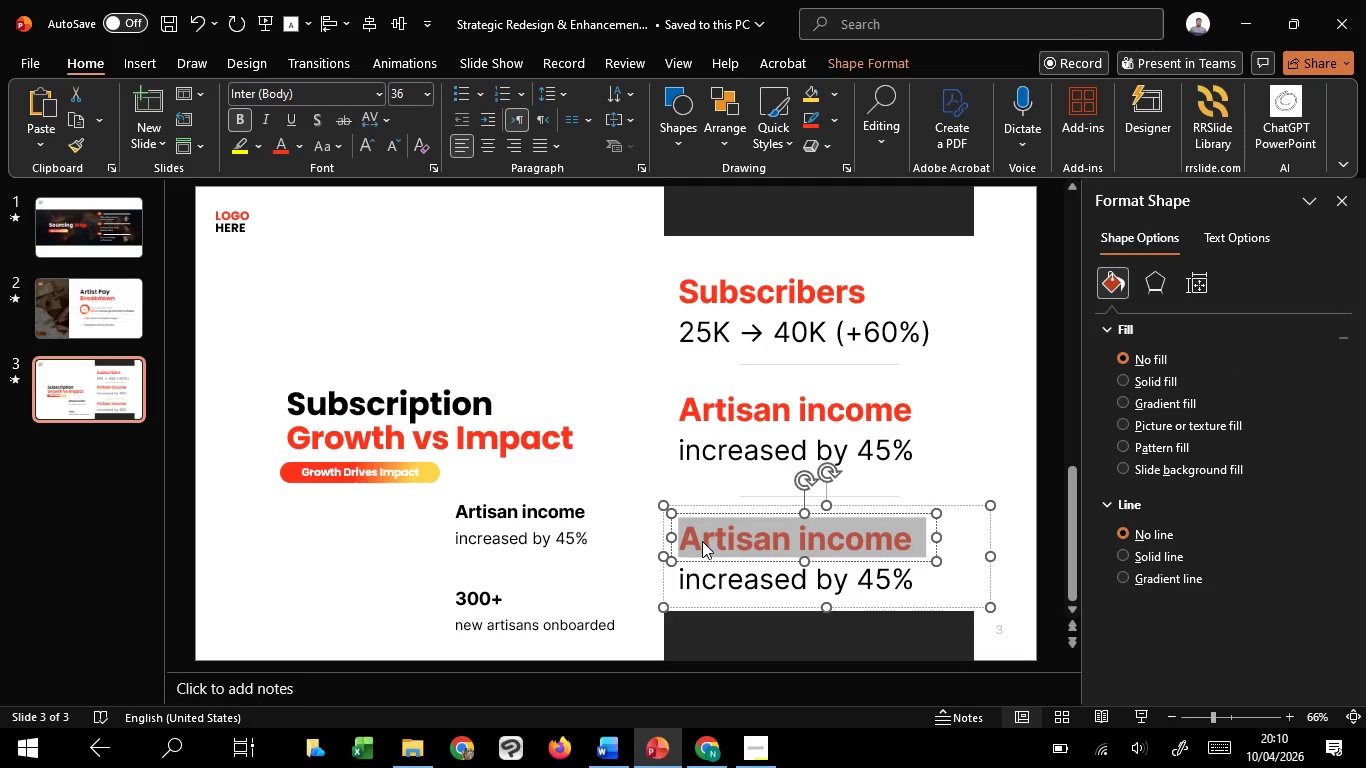 
right_click([702, 541])
 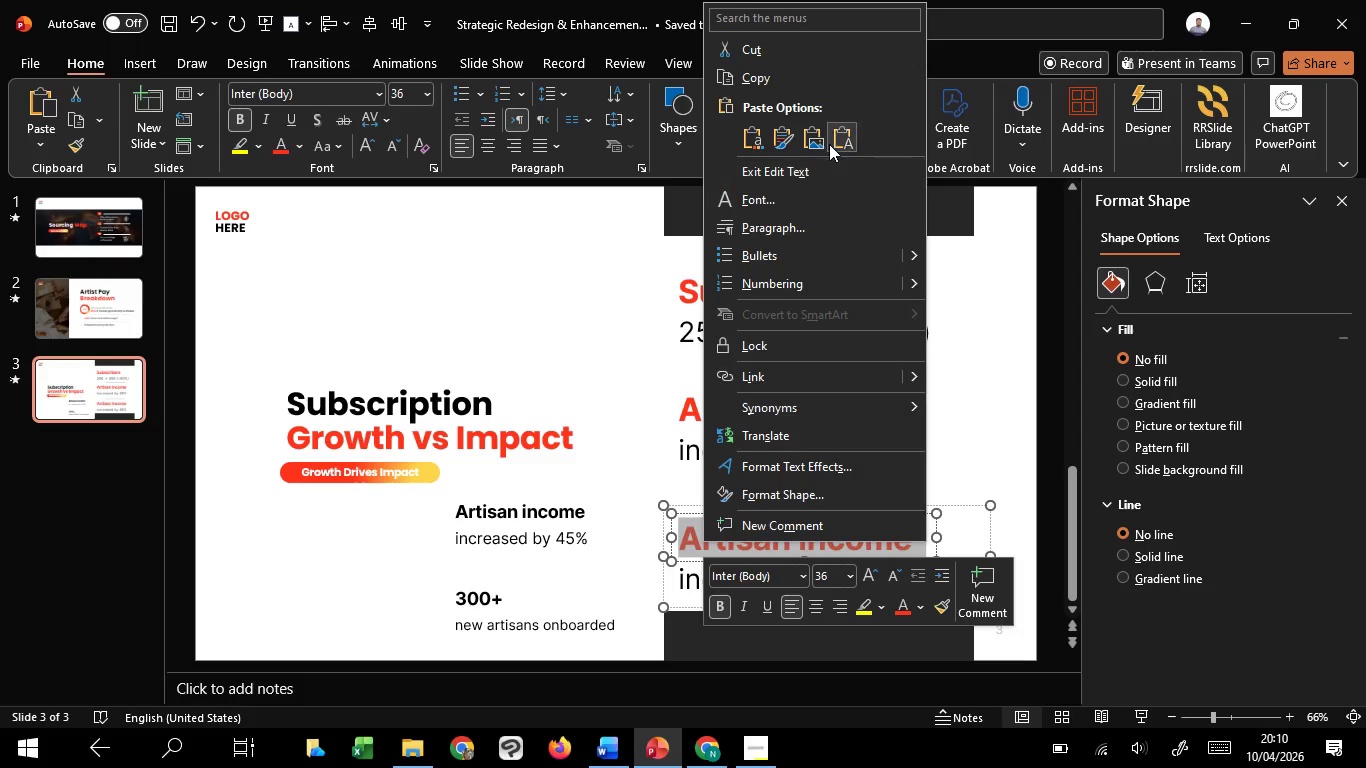 
left_click([829, 144])
 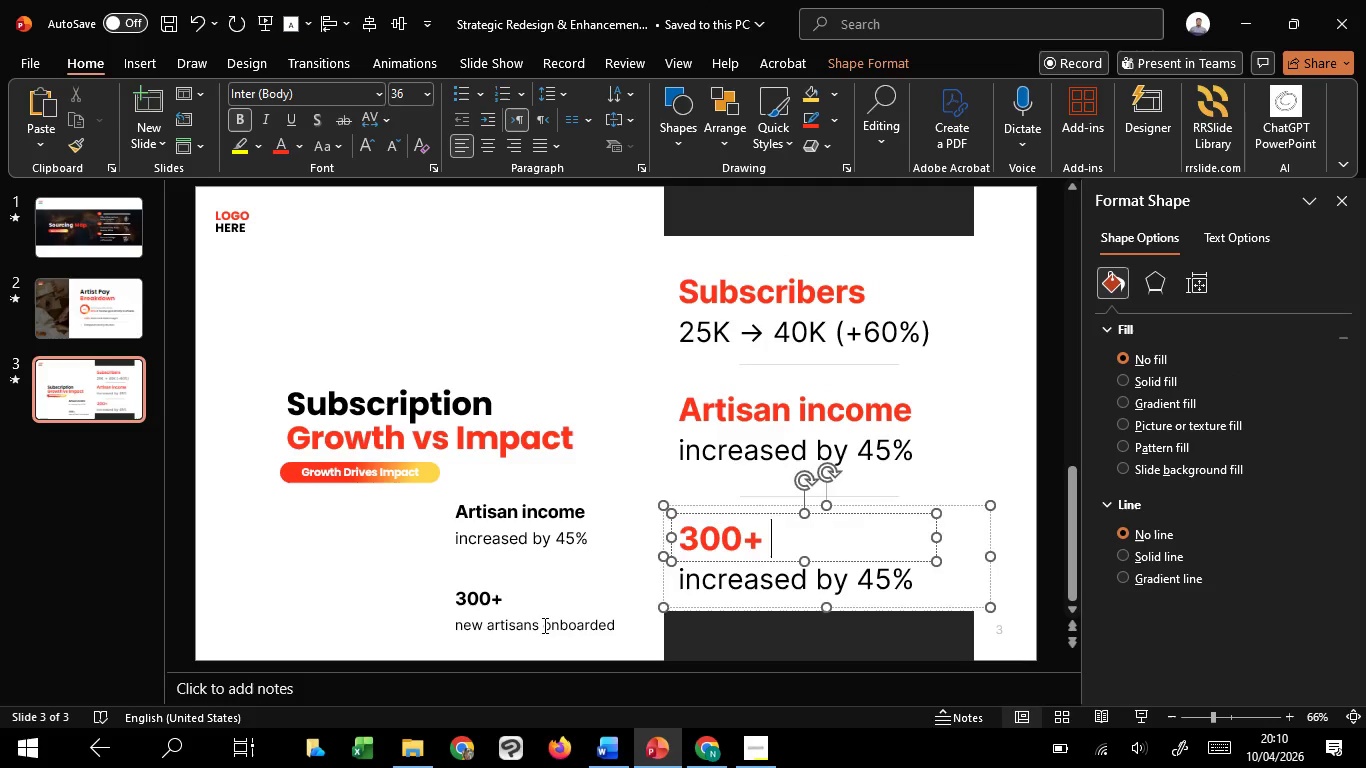 
left_click([543, 625])
 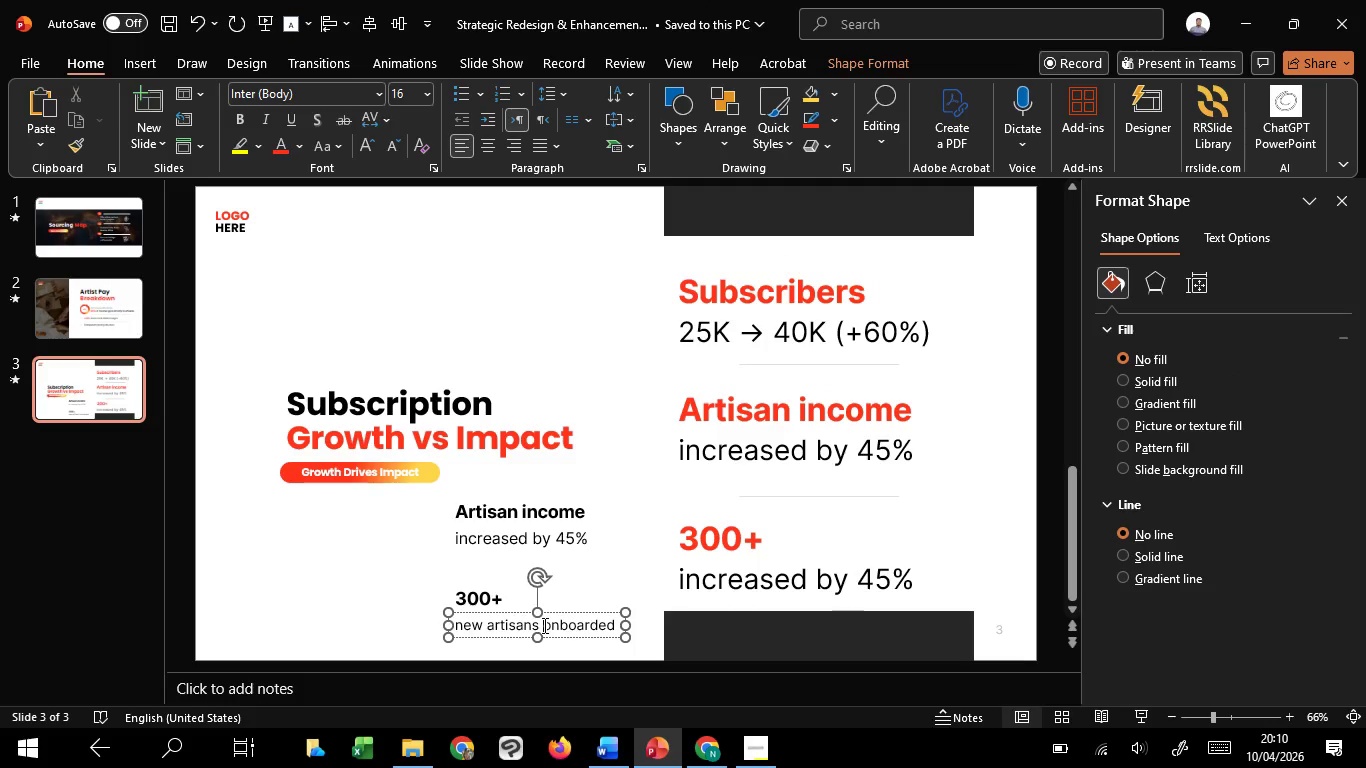 
key(Control+A)
 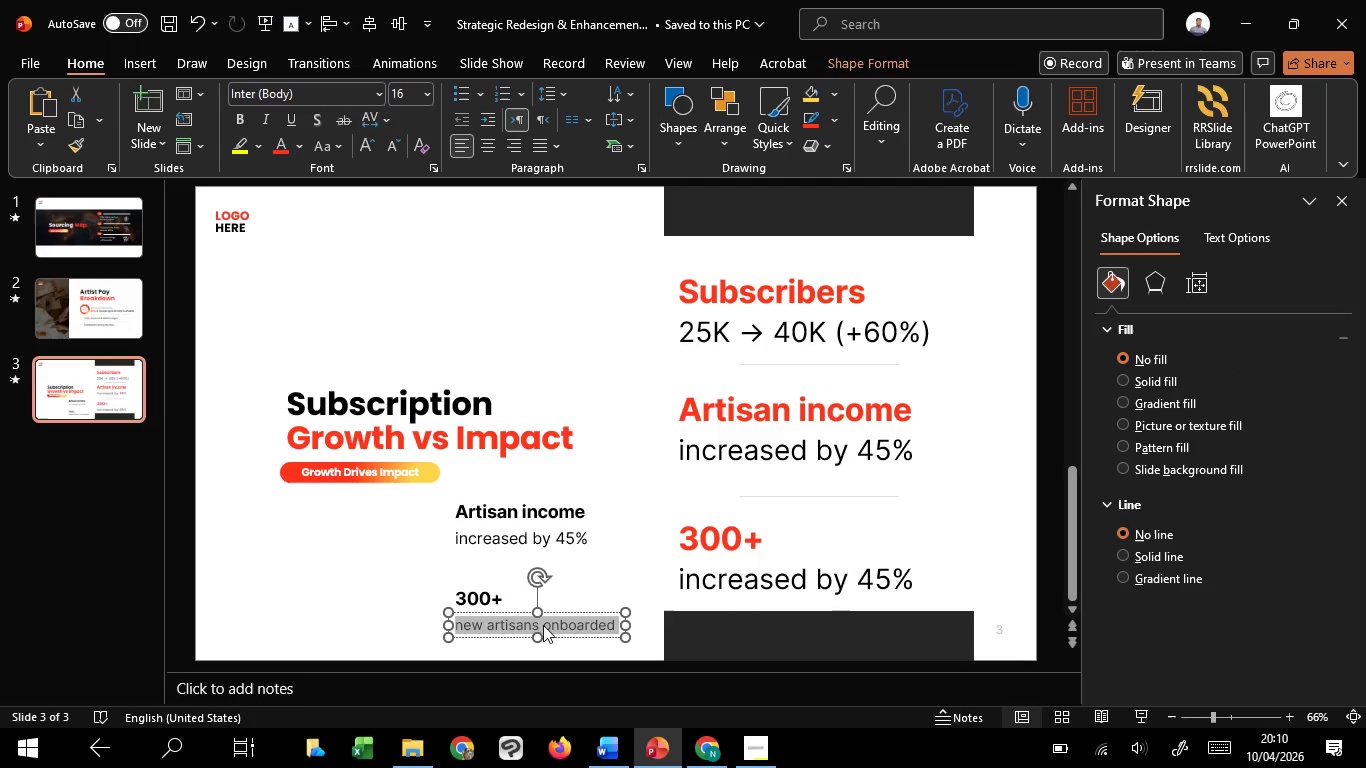 
key(Control+C)
 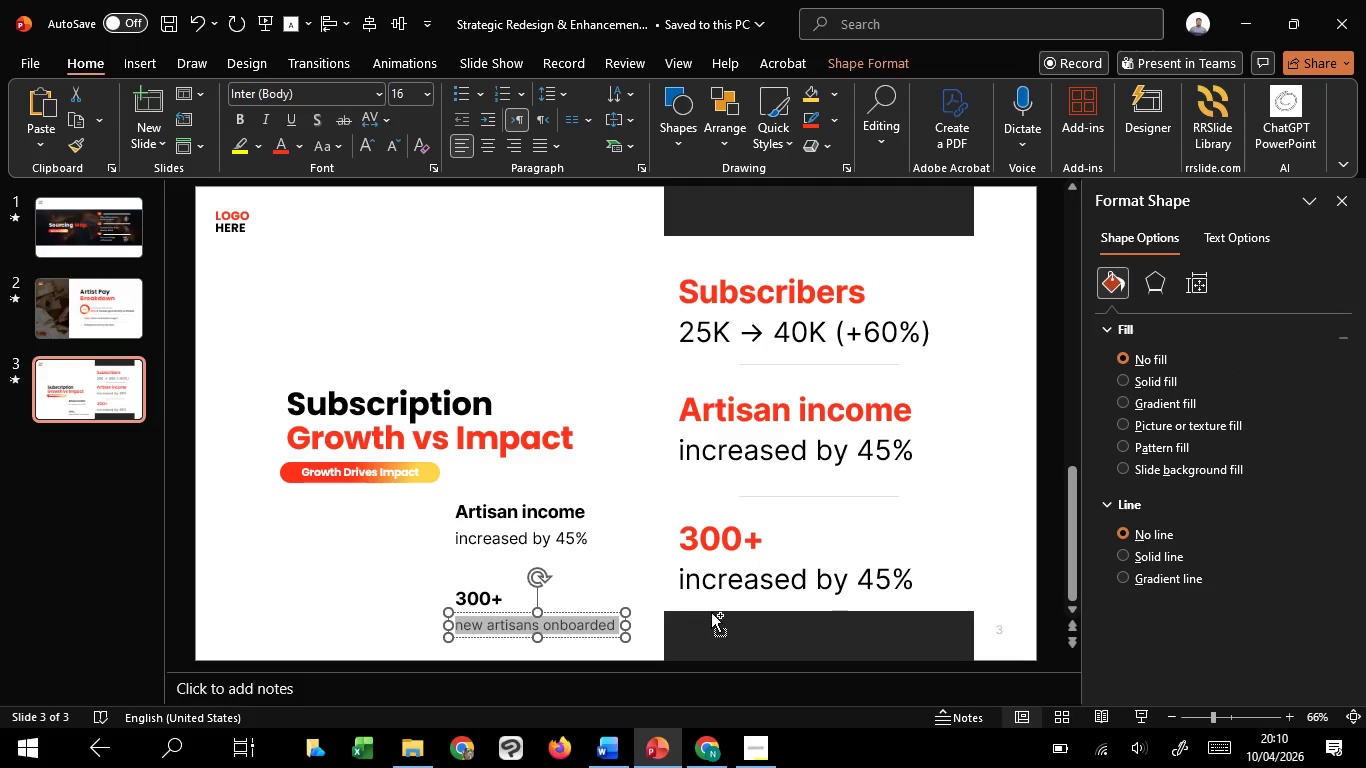 
key(Control+C)
 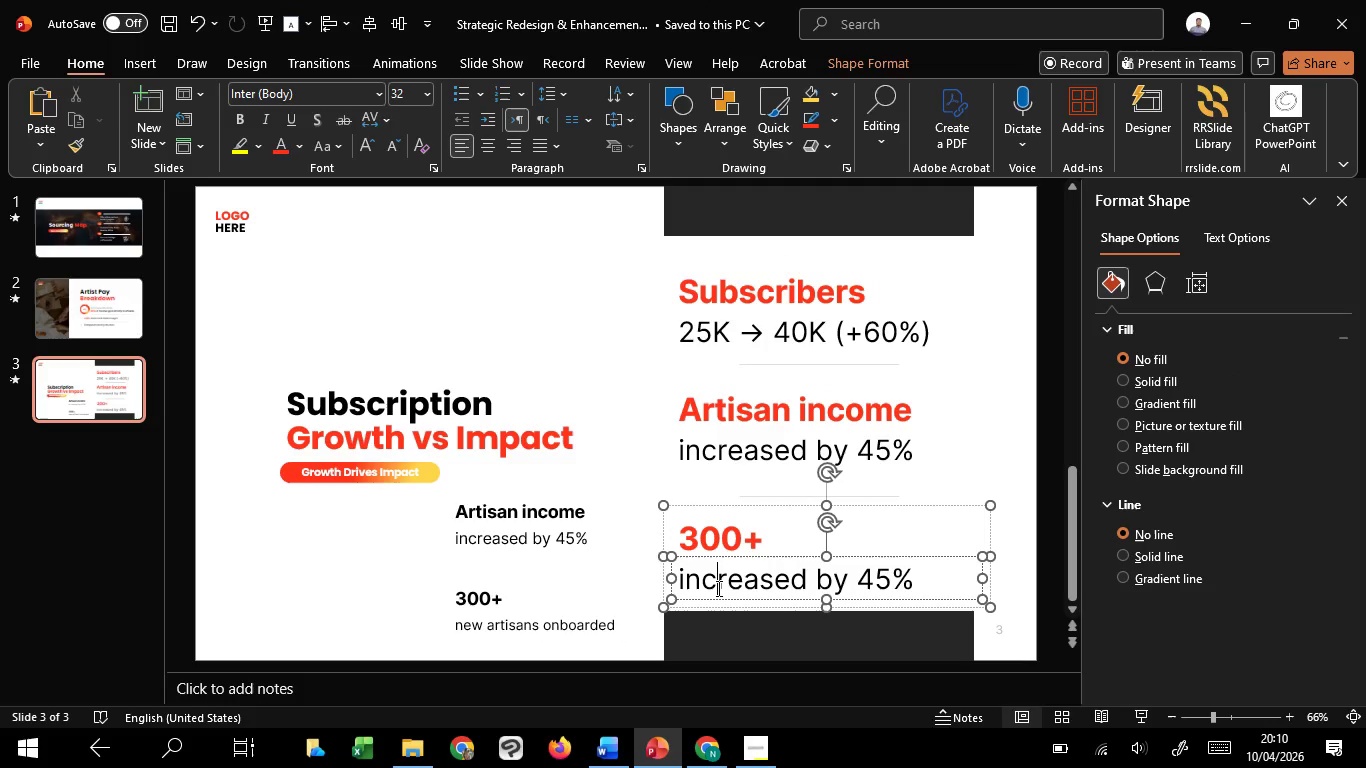 
left_click([717, 588])
 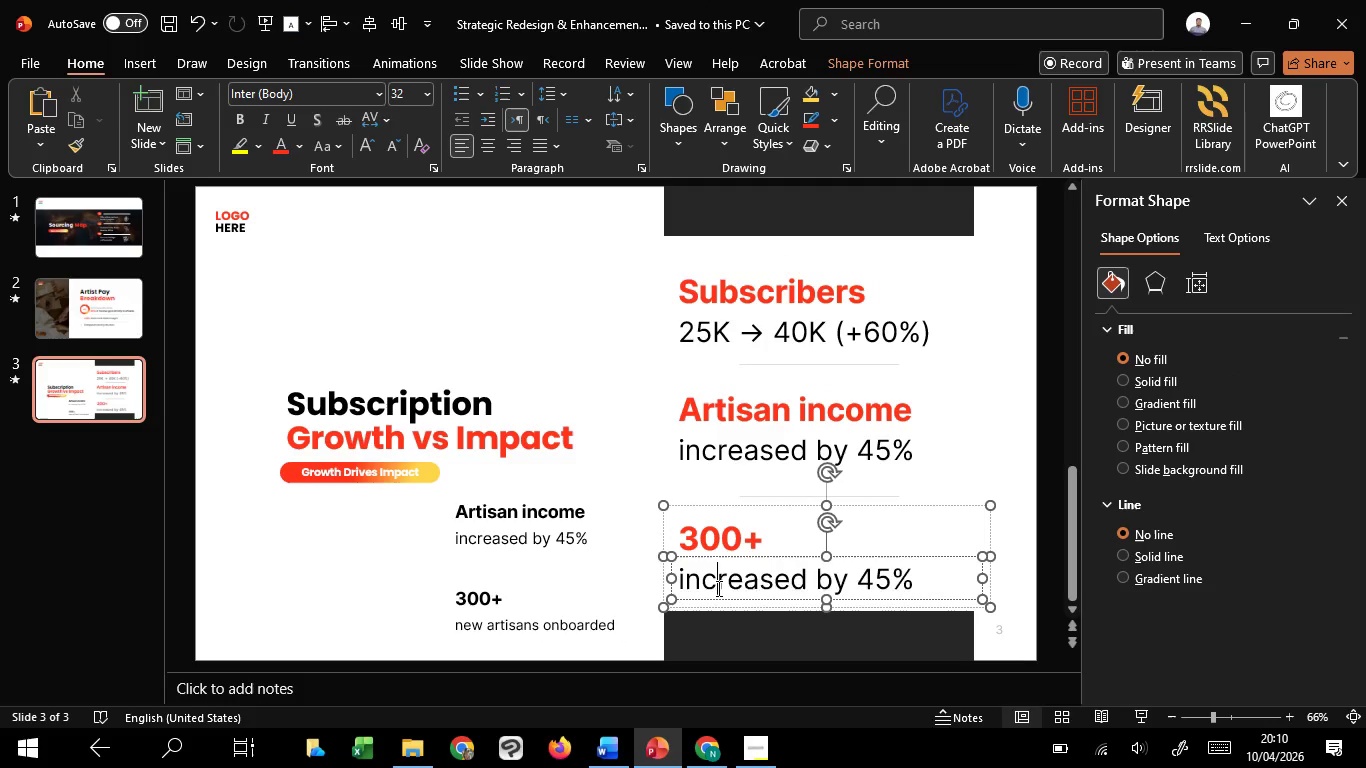 
key(Control+A)
 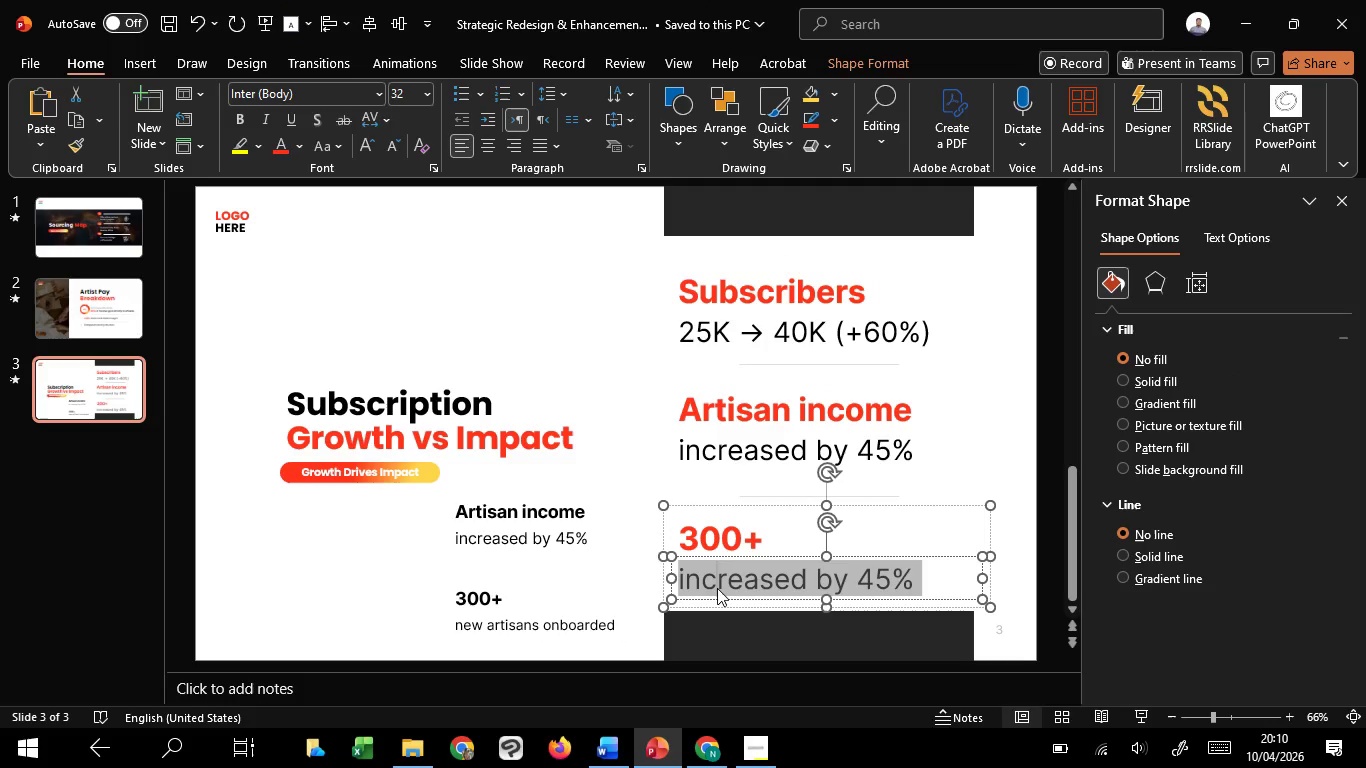 
right_click([717, 588])
 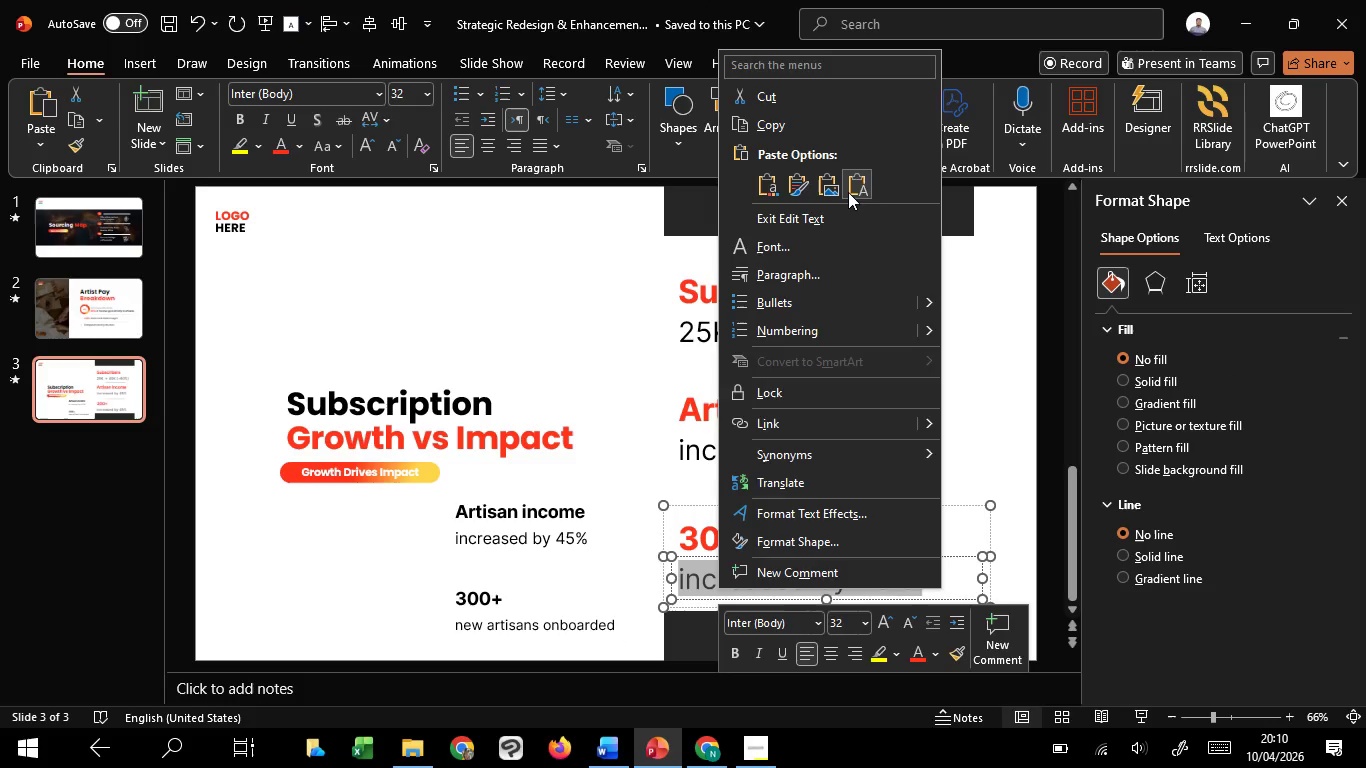 
left_click([849, 192])
 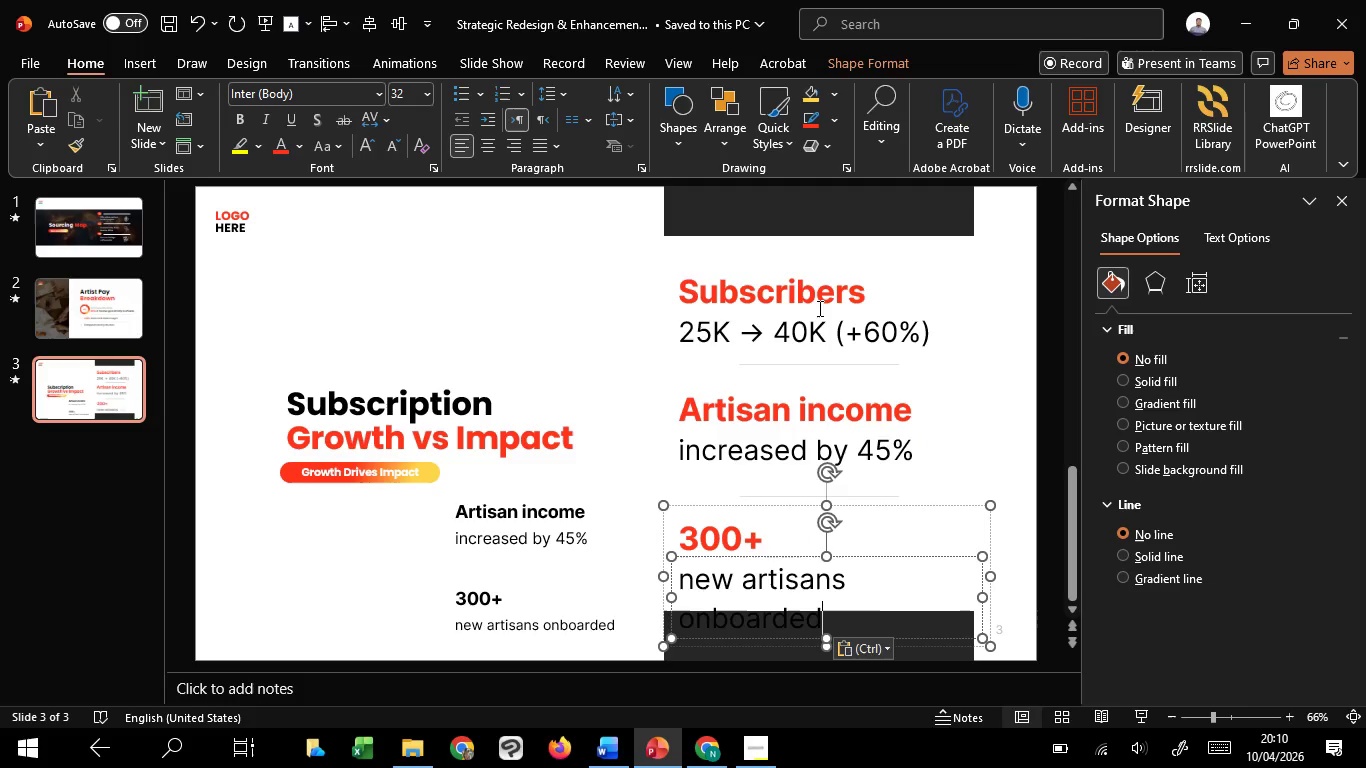 
key(Control+A)
 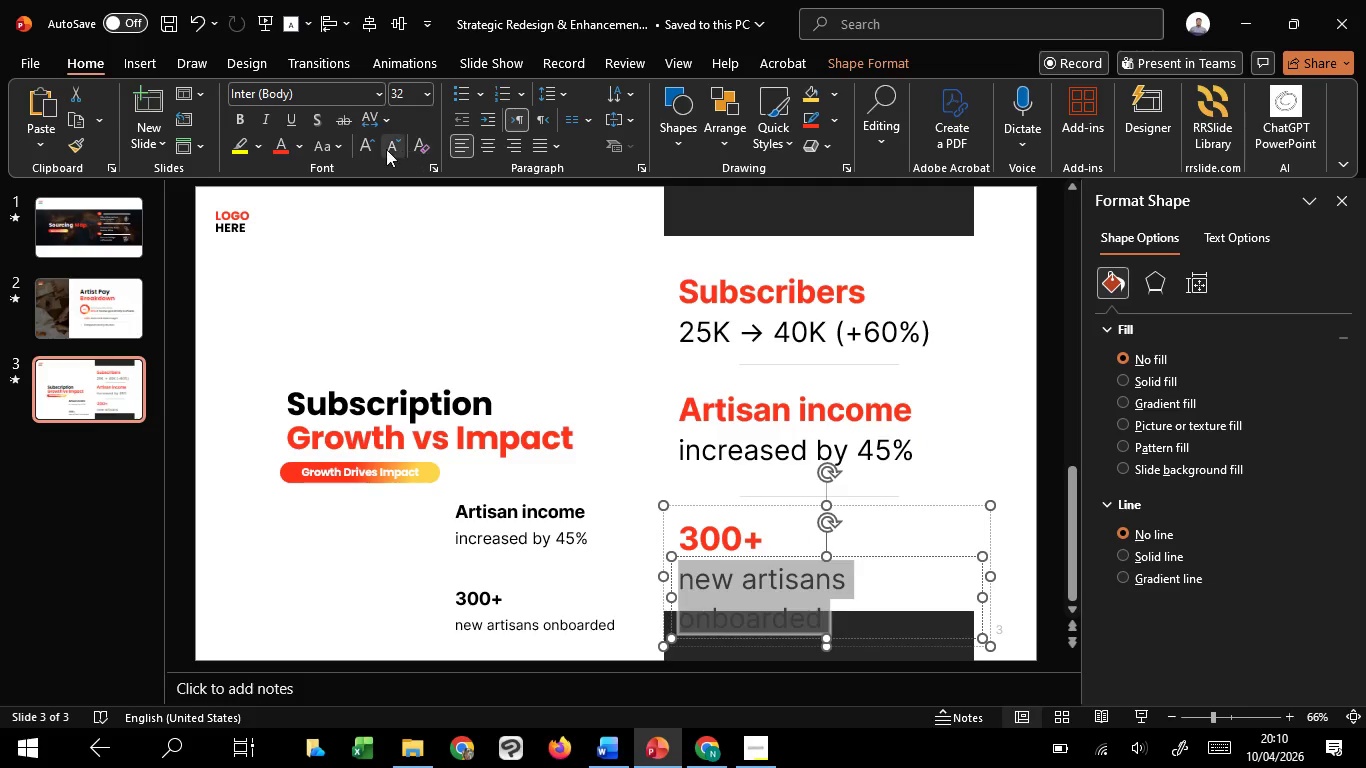 
left_click([386, 149])
 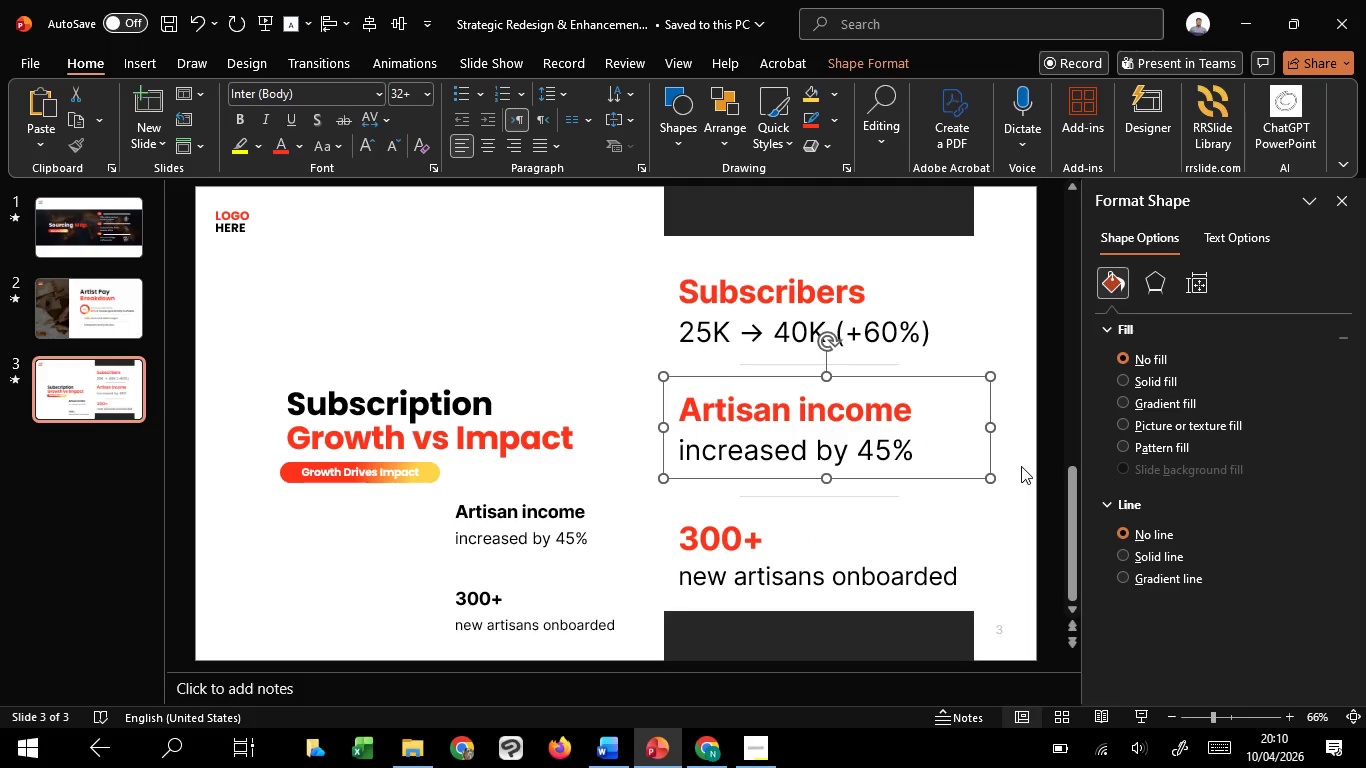 
hold_key(key=ShiftLeft, duration=1.5)
left_click([919, 560])
 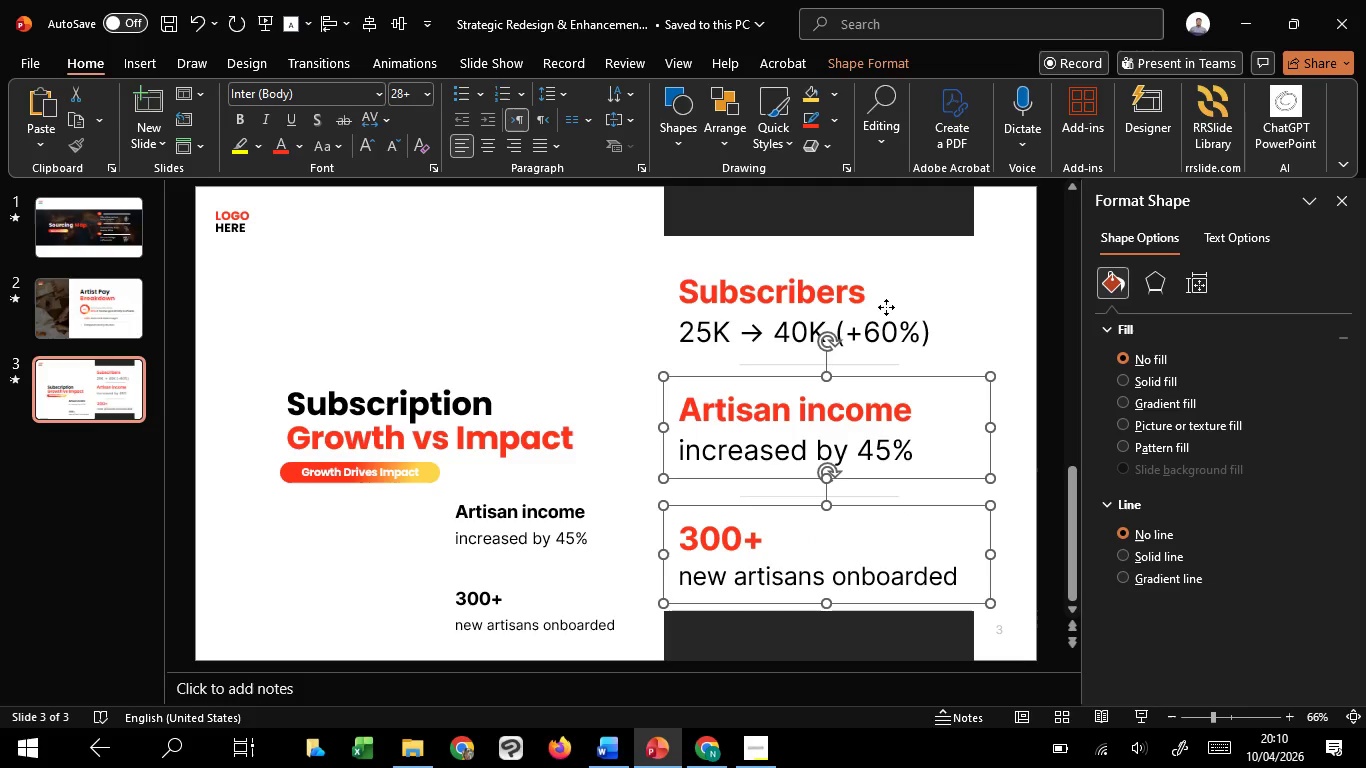 
left_click([886, 307])
 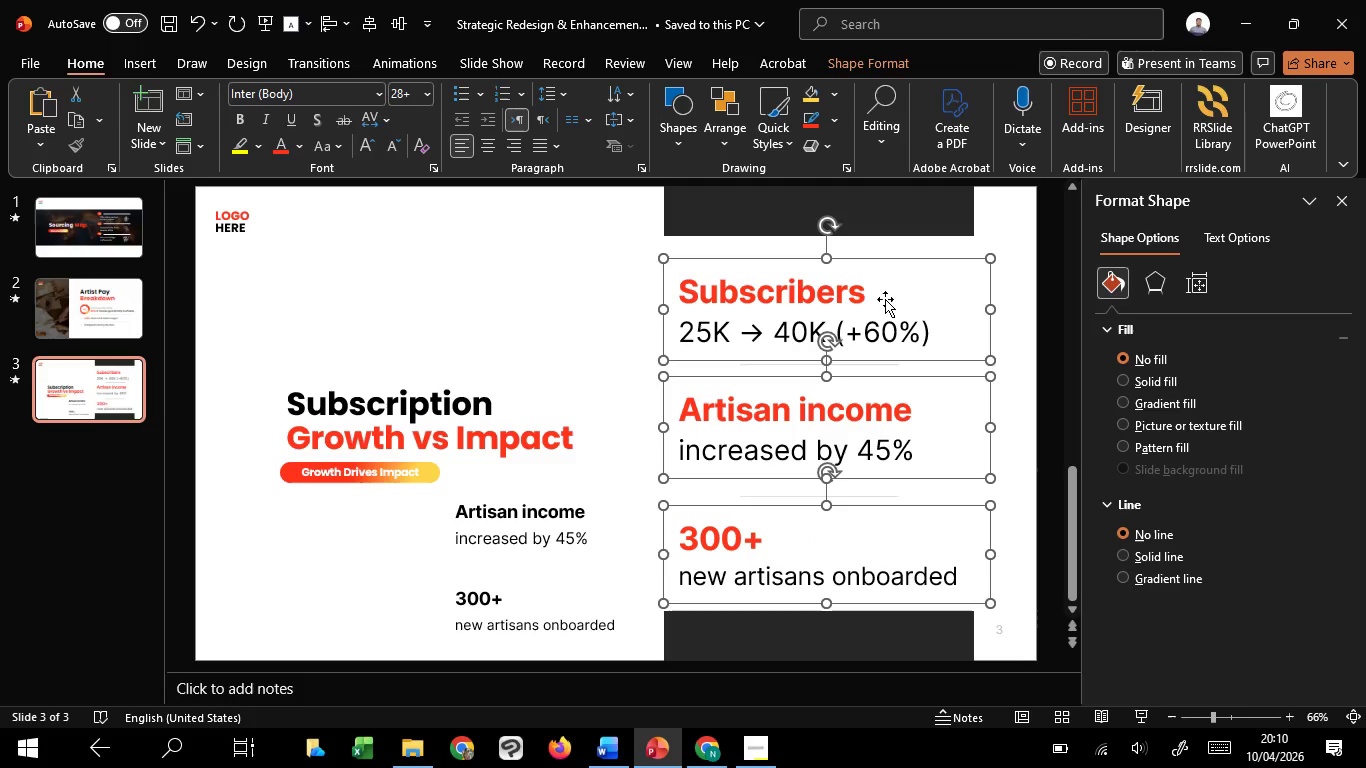 
hold_key(key=ShiftLeft, duration=1.53)
left_click_drag(start_coordinate=[894, 263], to_coordinate=[892, 255])
 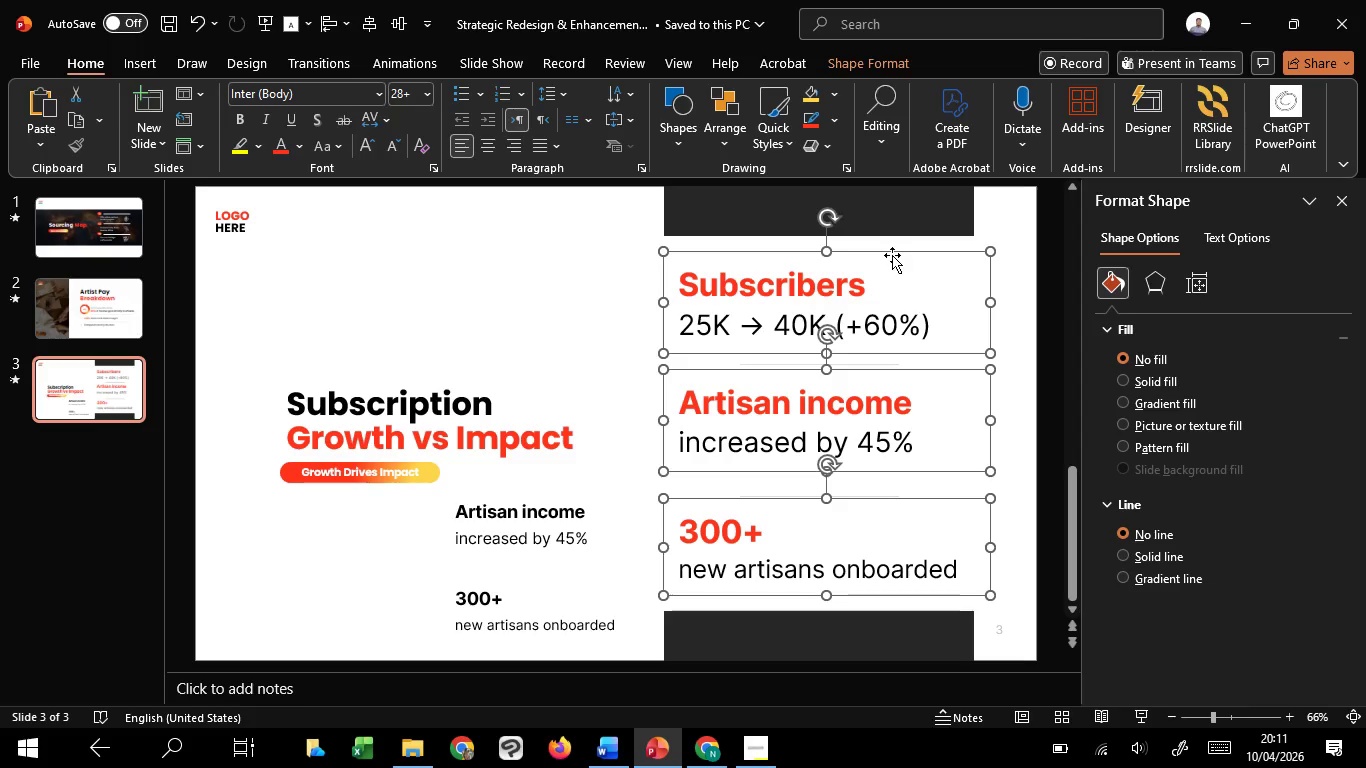 
hold_key(key=ShiftLeft, duration=1.5)
 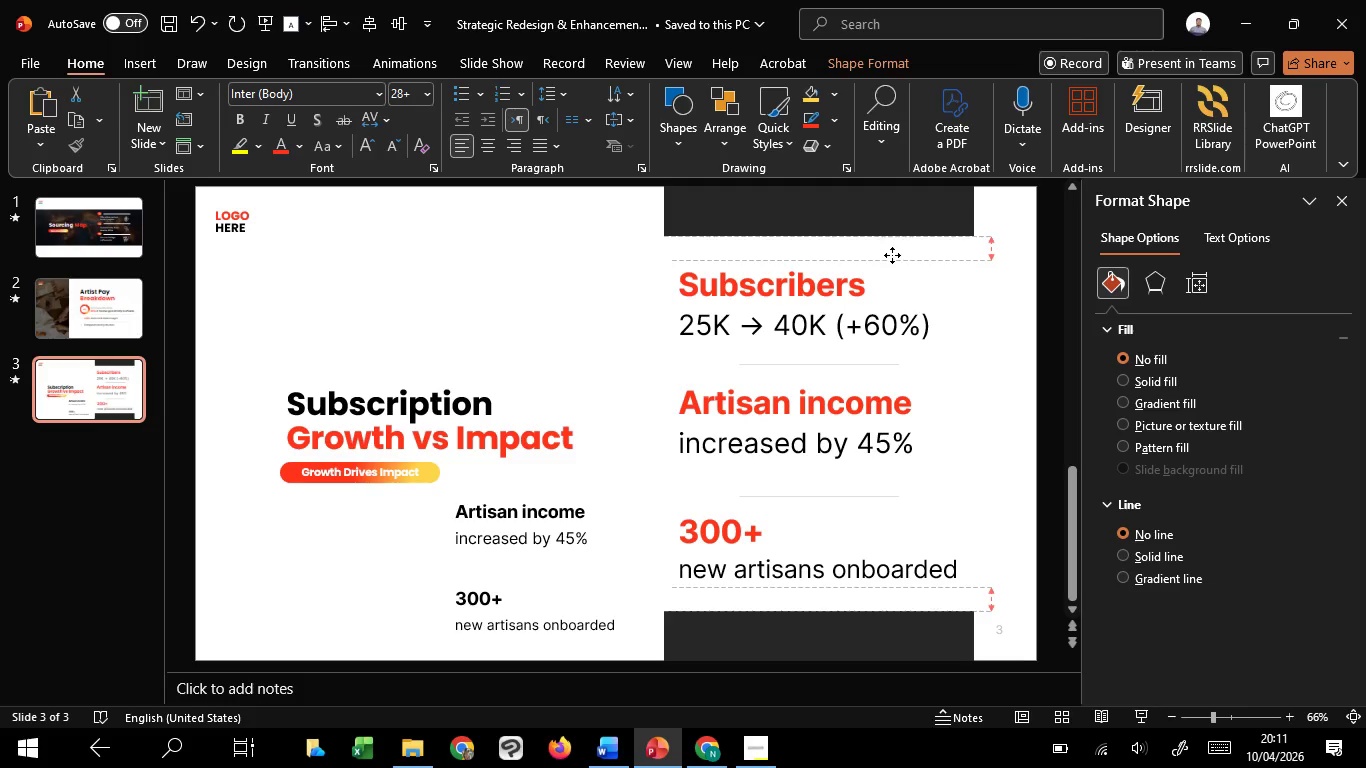 
hold_key(key=ShiftLeft, duration=1.5)
 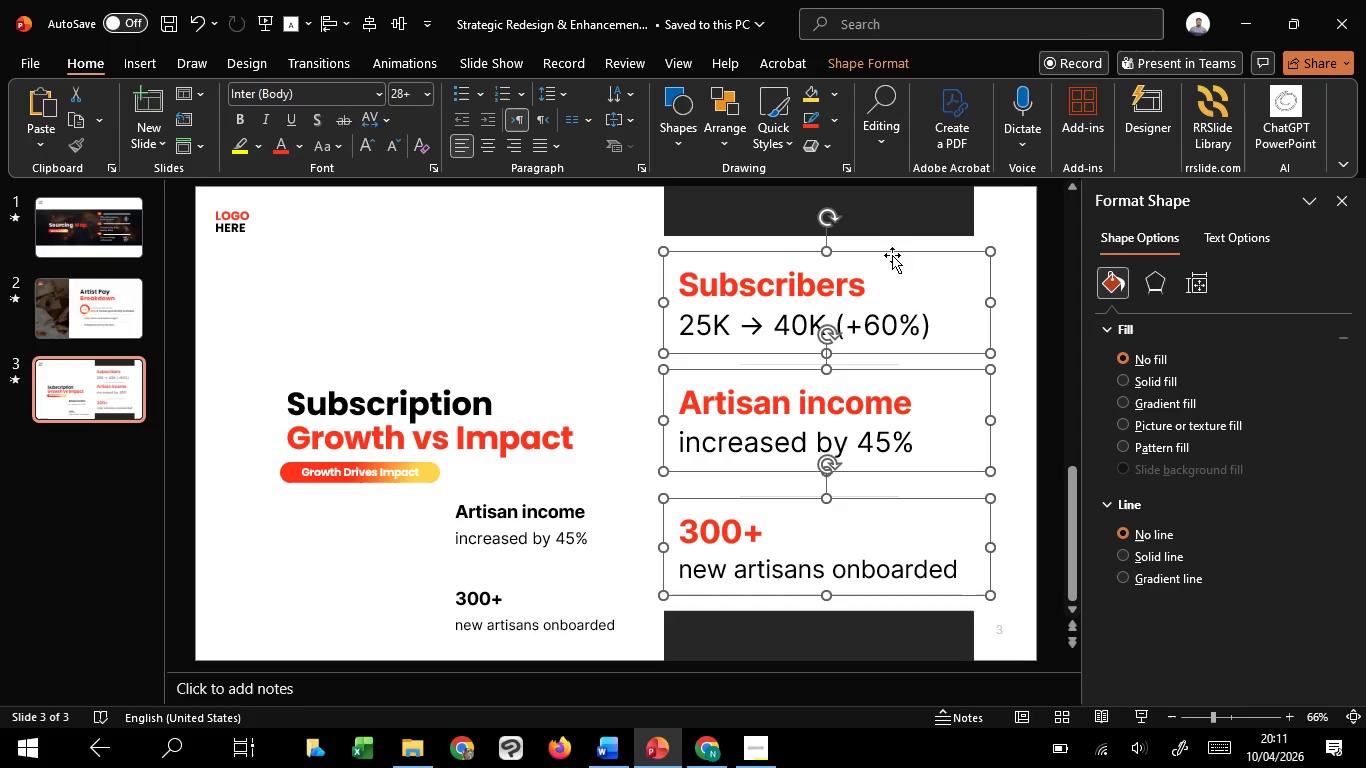 
key(Shift+ShiftLeft)
 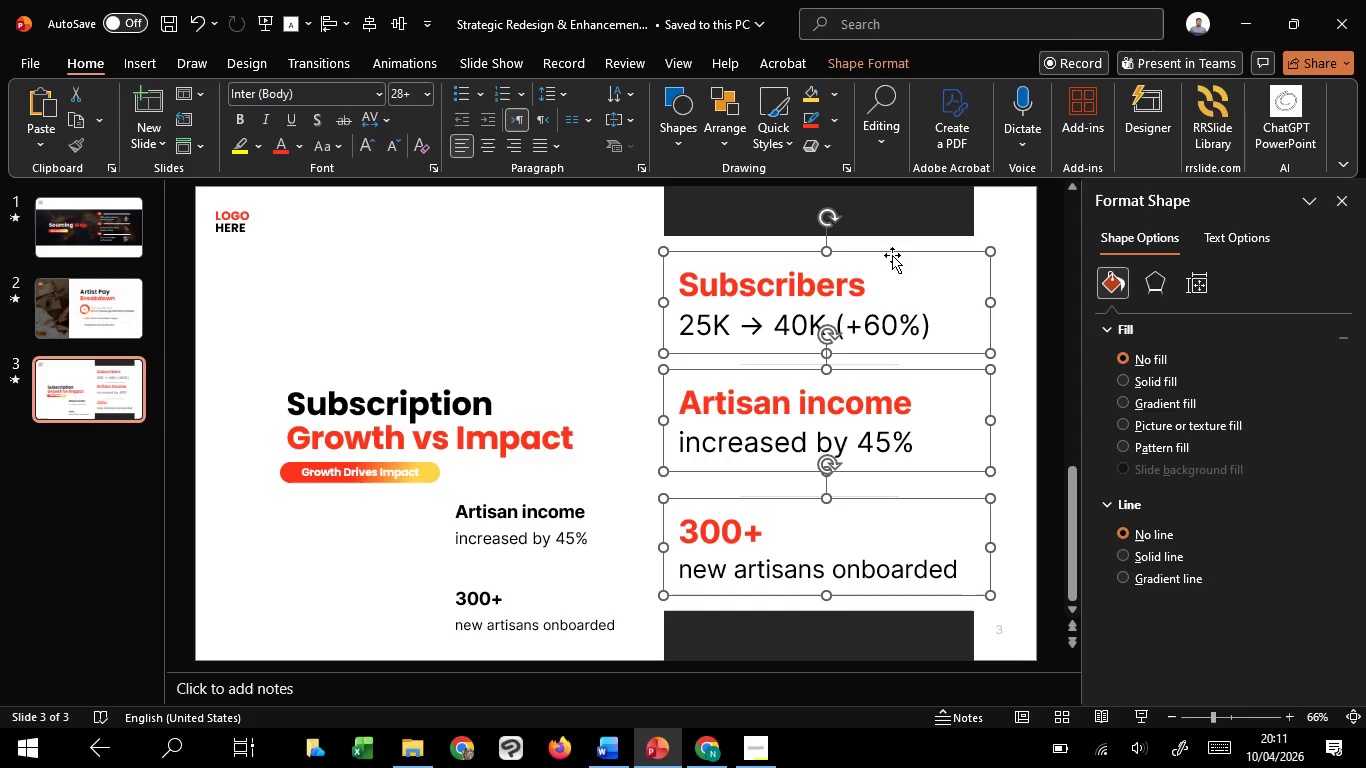 
key(Shift+ShiftLeft)
 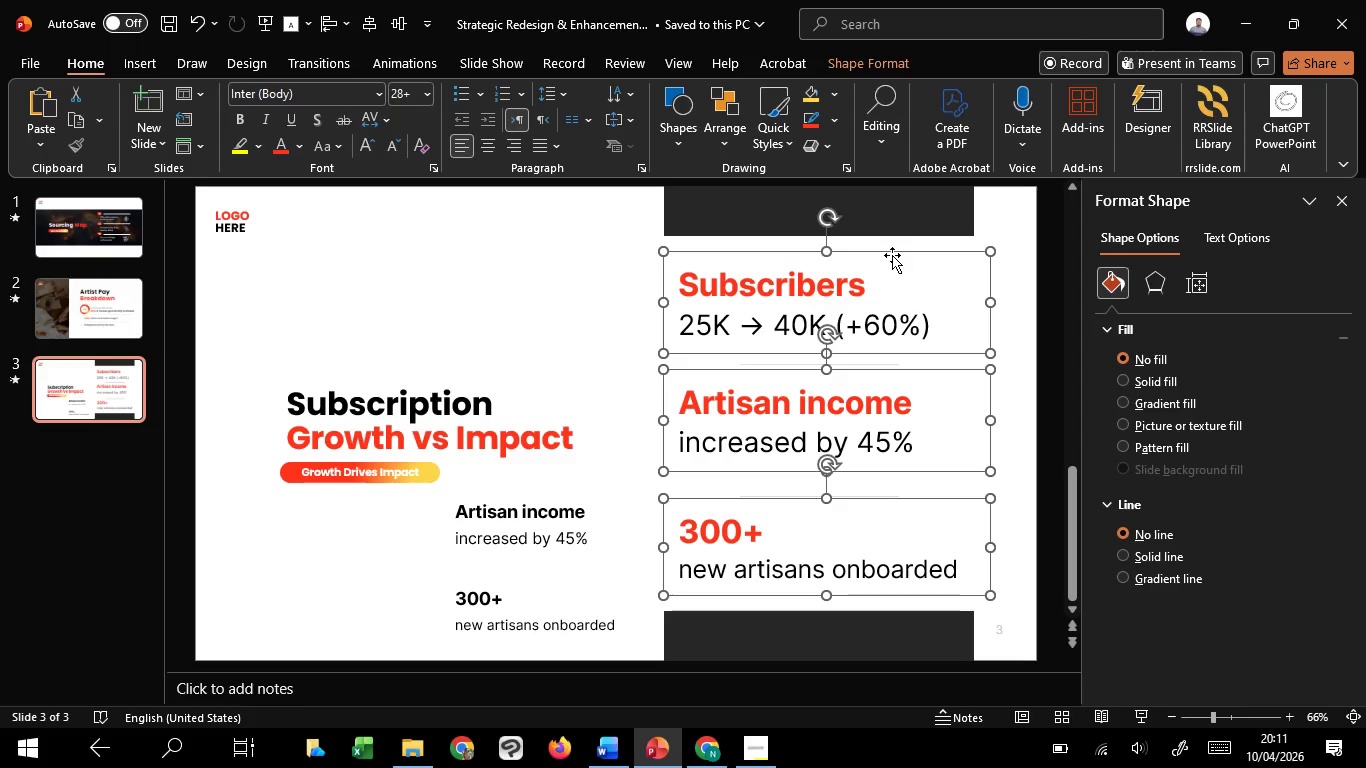 
key(Shift+ShiftLeft)
 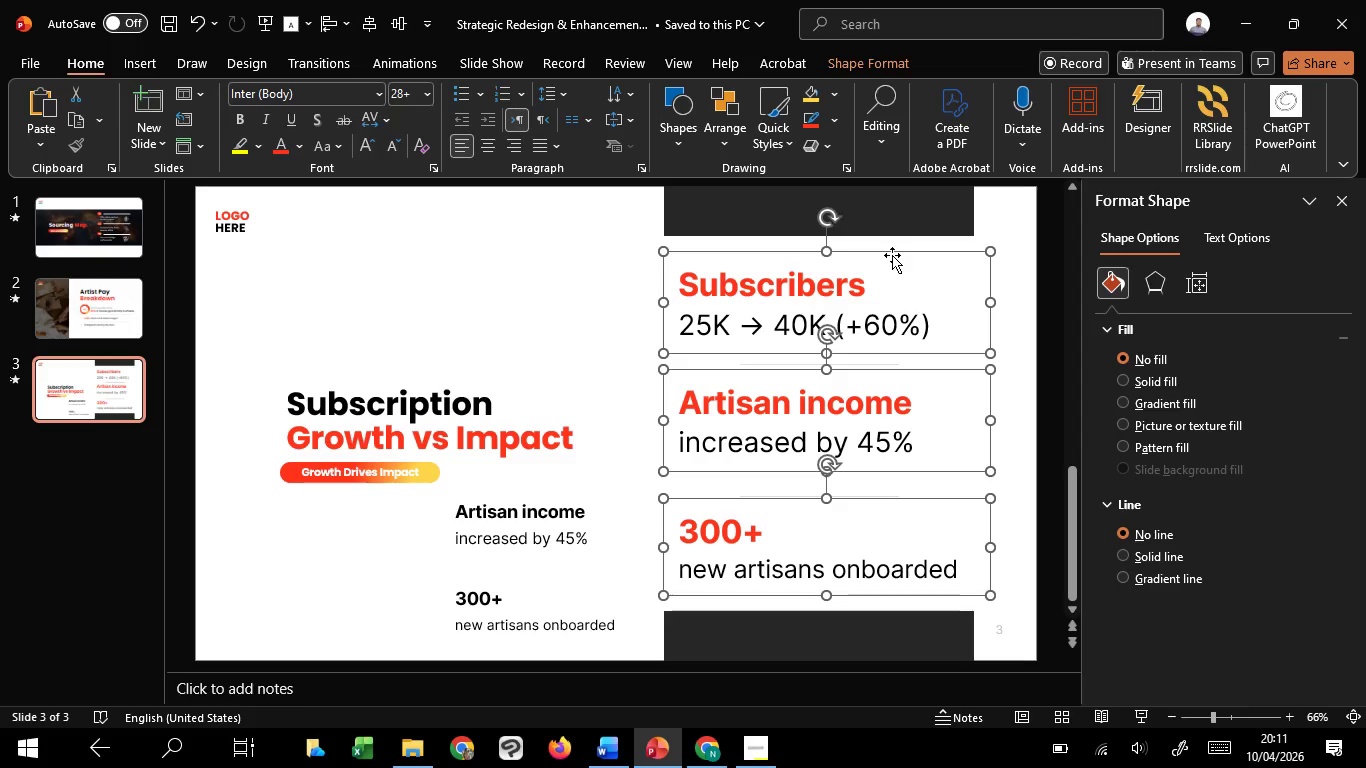 
key(Shift+ShiftLeft)
 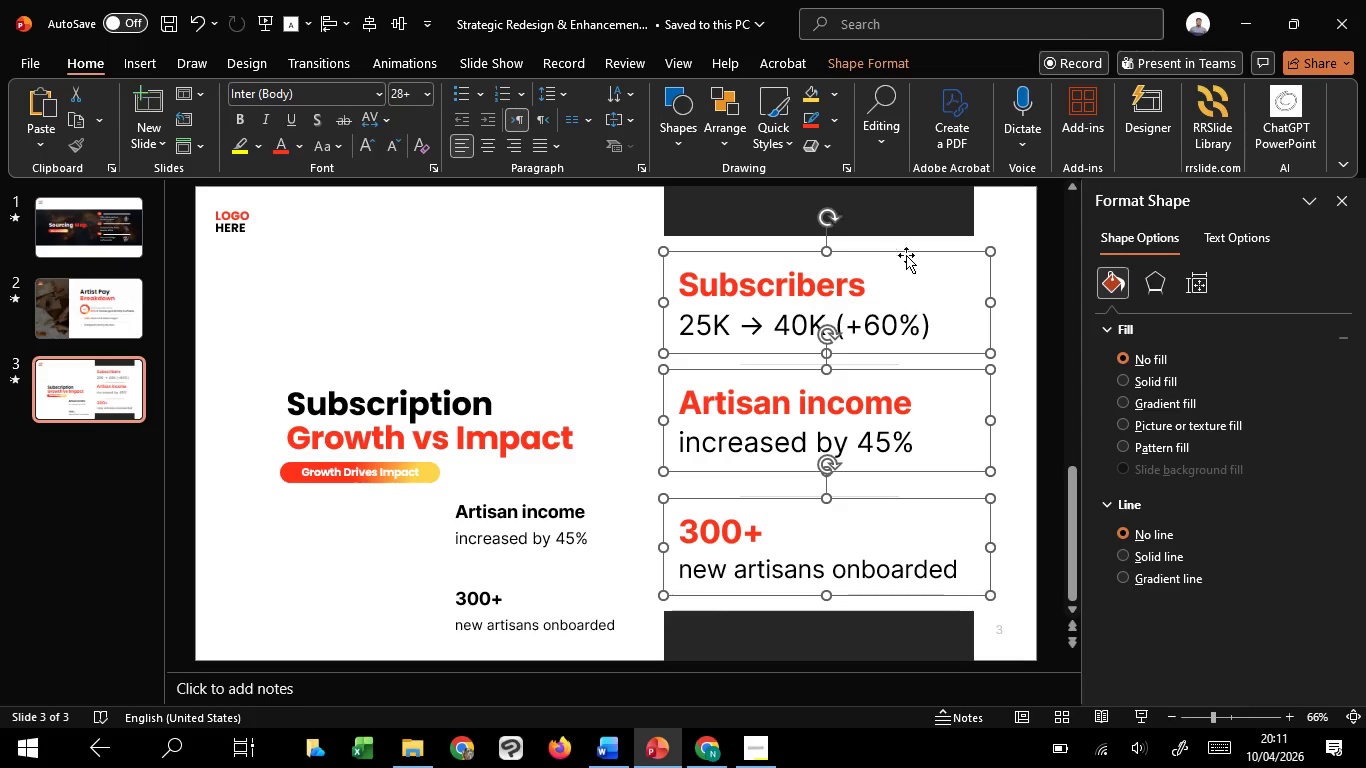 
key(Shift+ShiftLeft)
 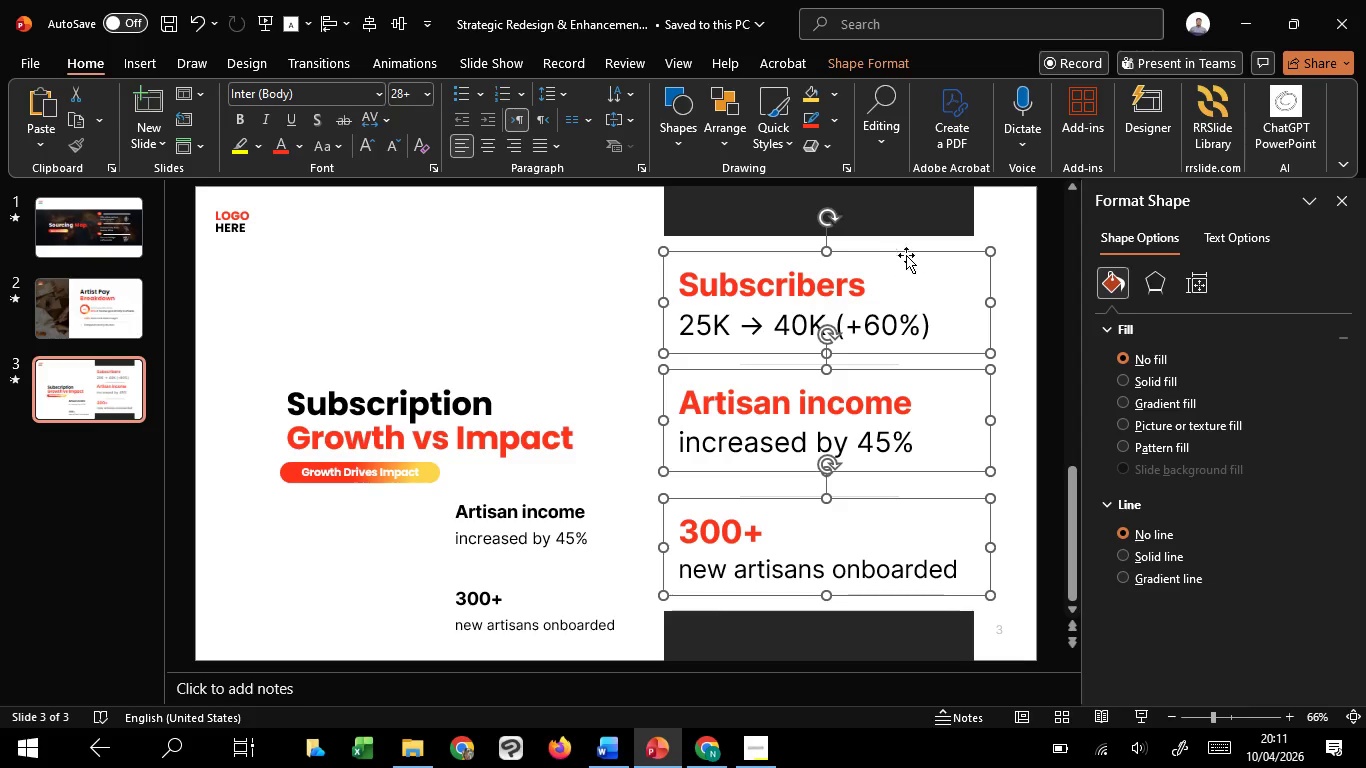 
key(Shift+ShiftLeft)
 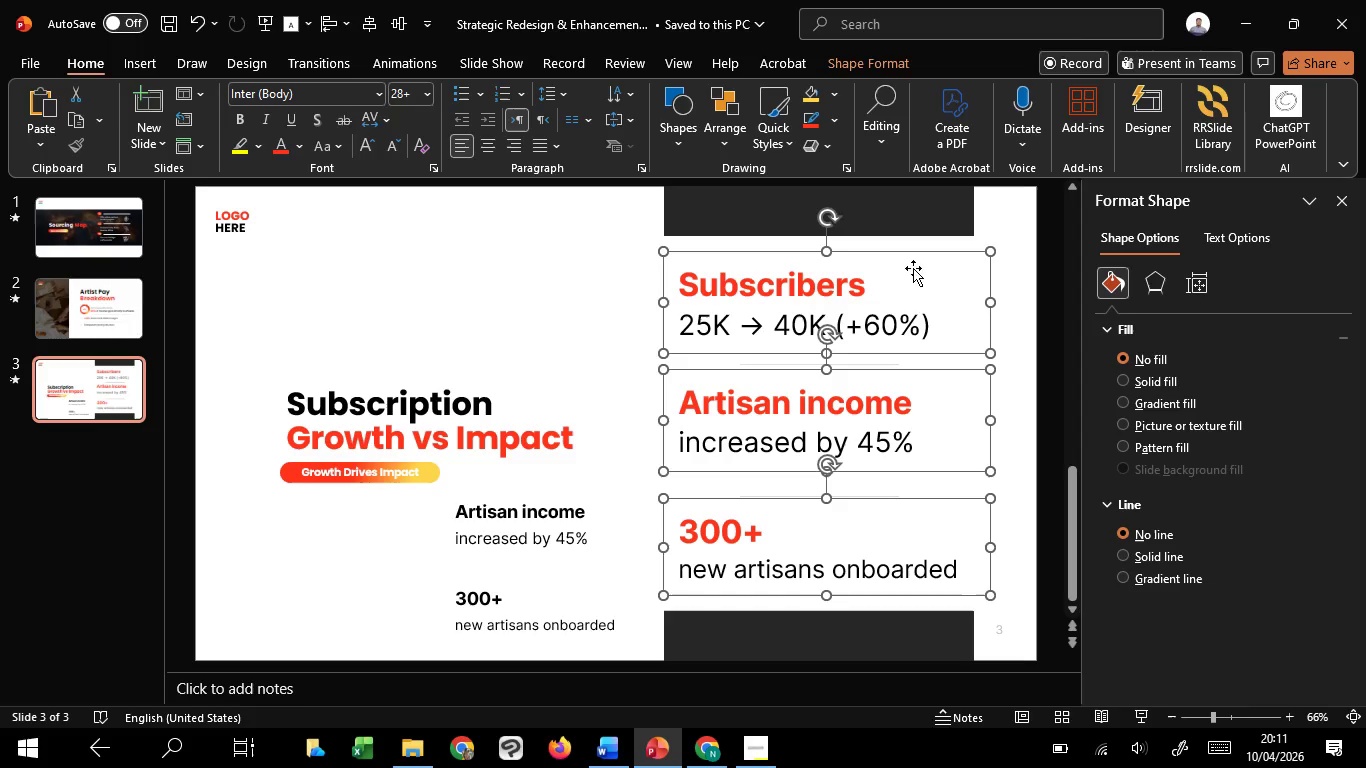 
key(Shift+ShiftLeft)
 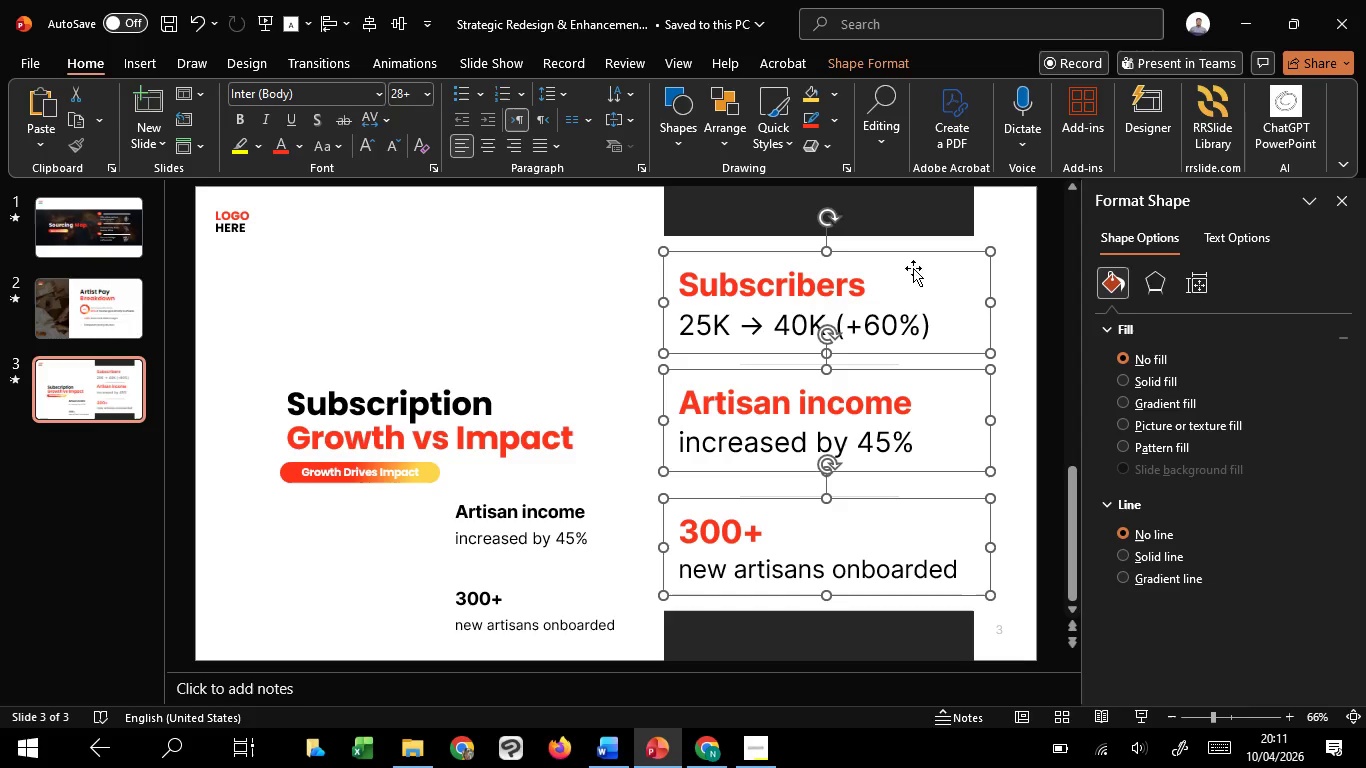 
key(Shift+ShiftLeft)
 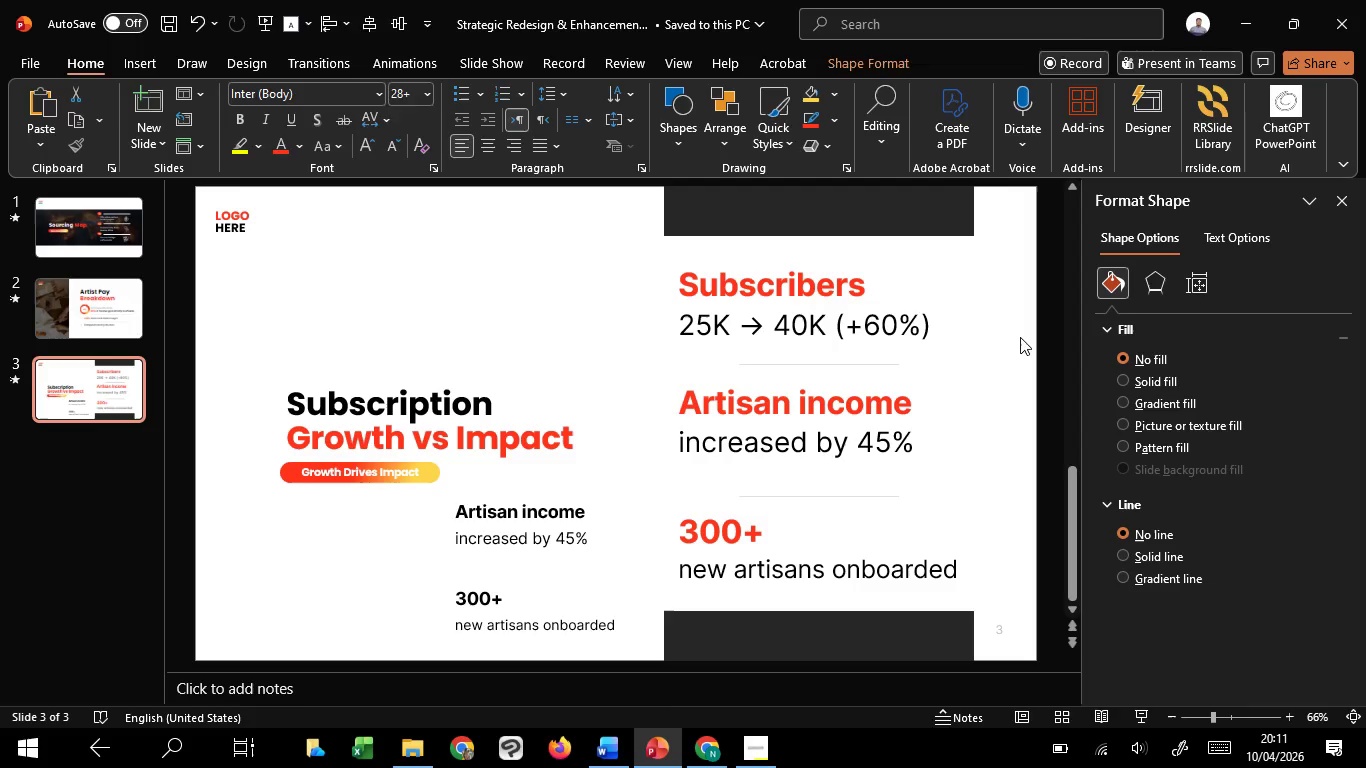 
left_click([1020, 337])
 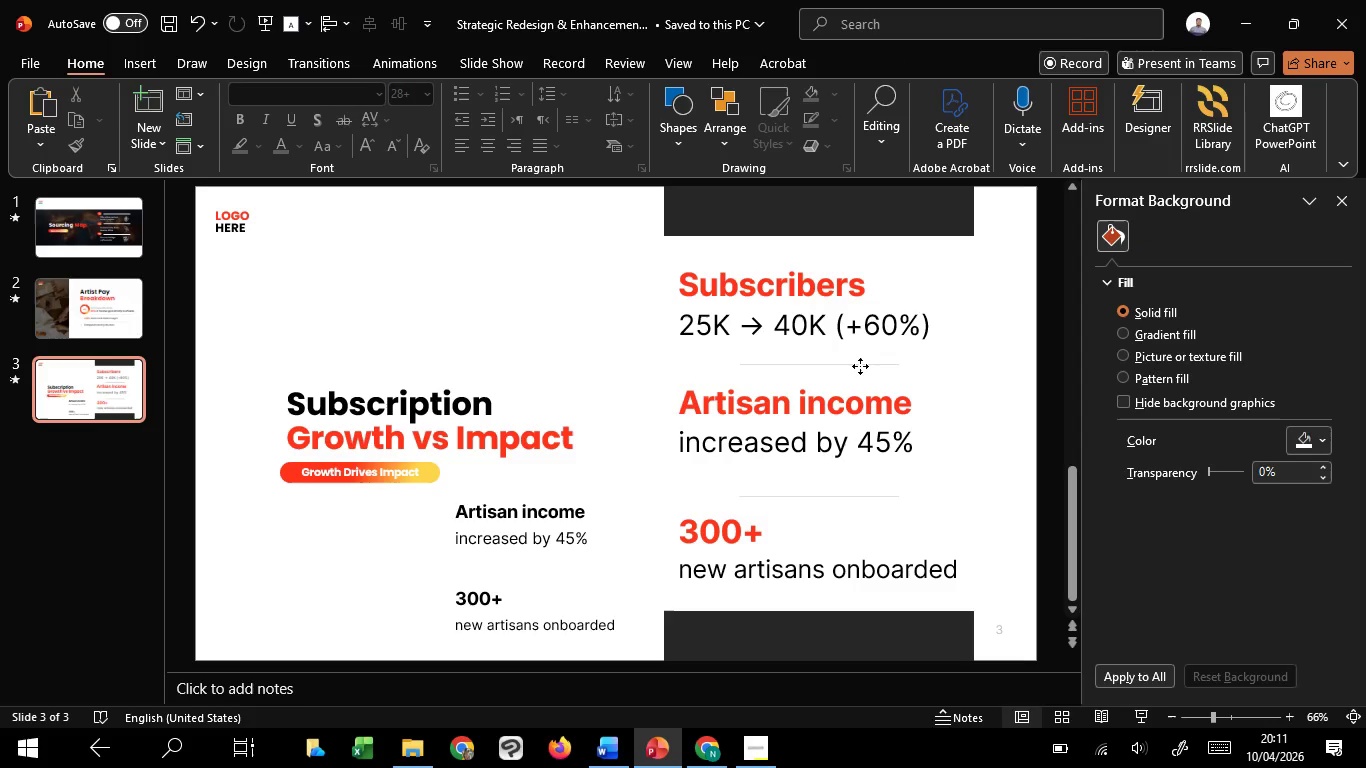 
left_click([860, 366])
 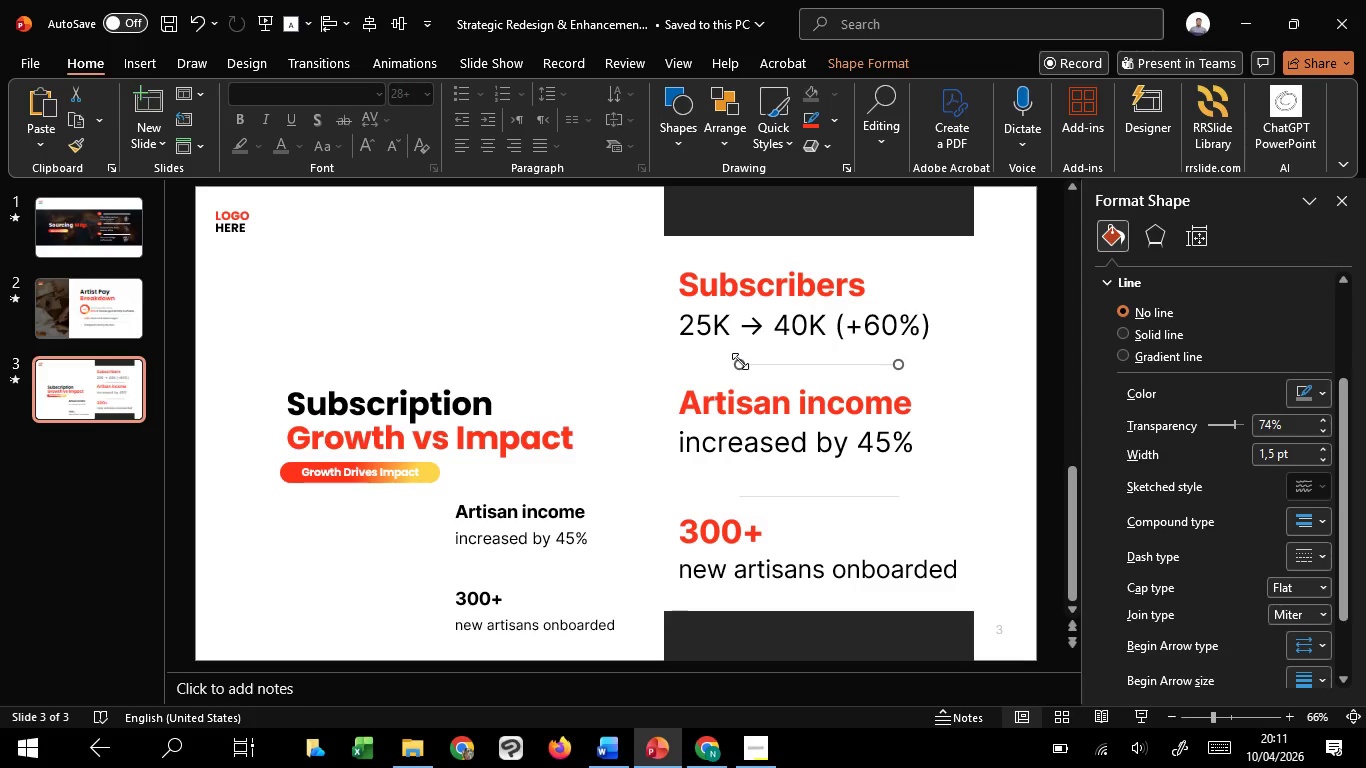 
left_click_drag(start_coordinate=[740, 361], to_coordinate=[680, 342])
 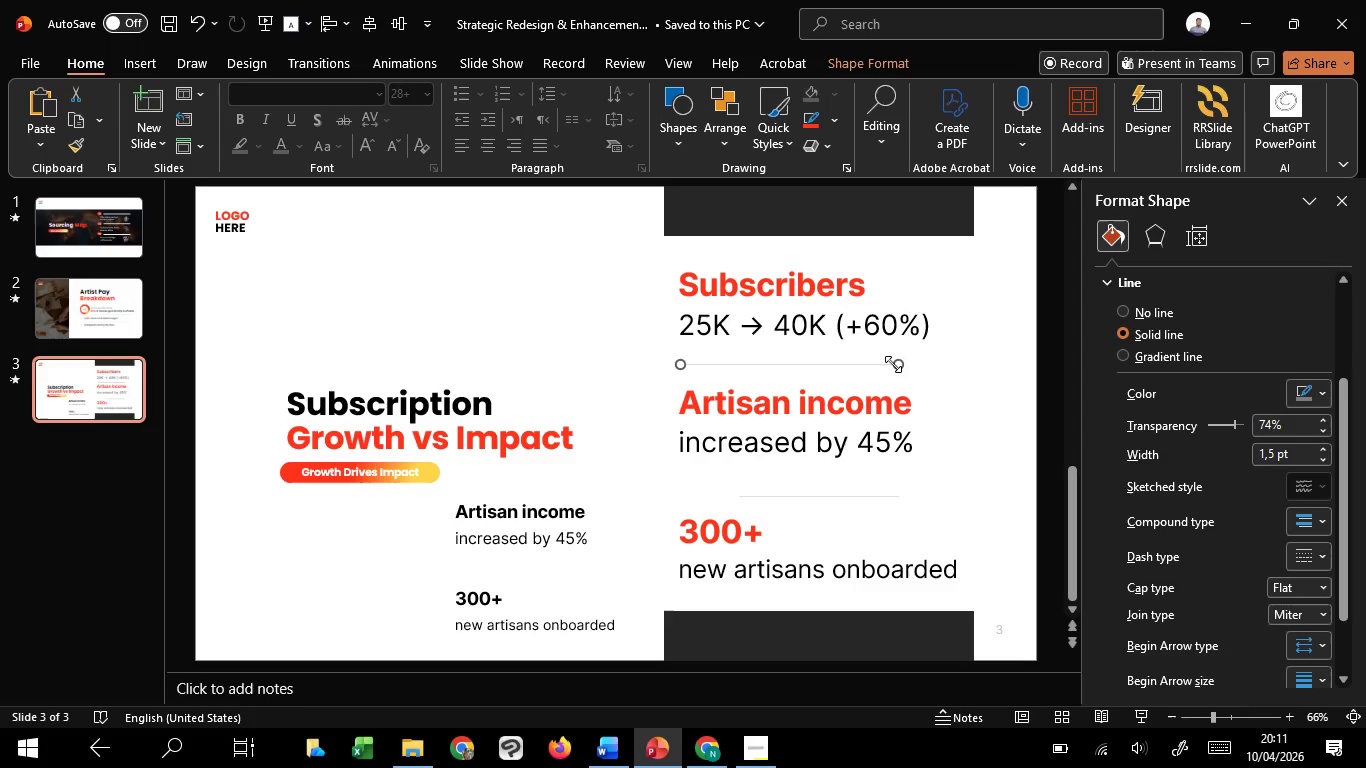 
hold_key(key=ShiftLeft, duration=1.5)
 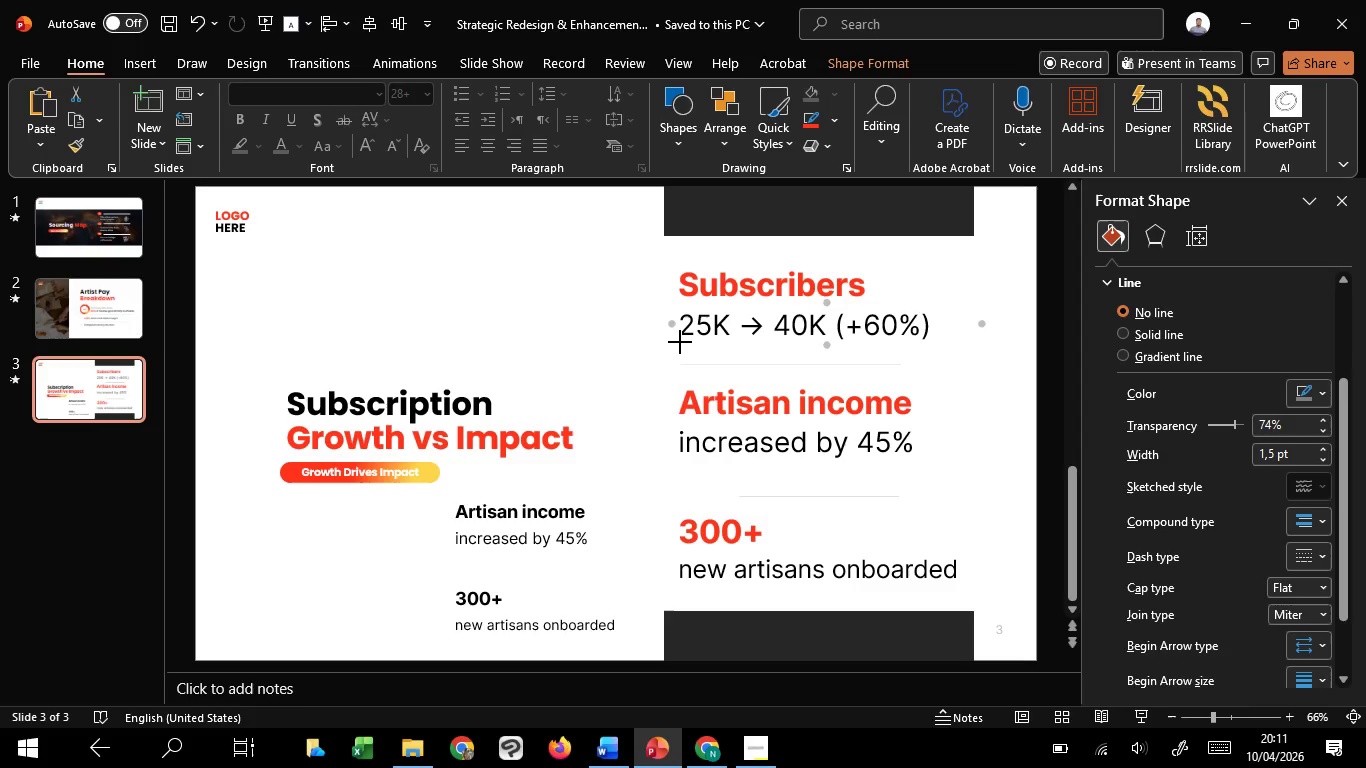 
hold_key(key=ShiftLeft, duration=1.5)
 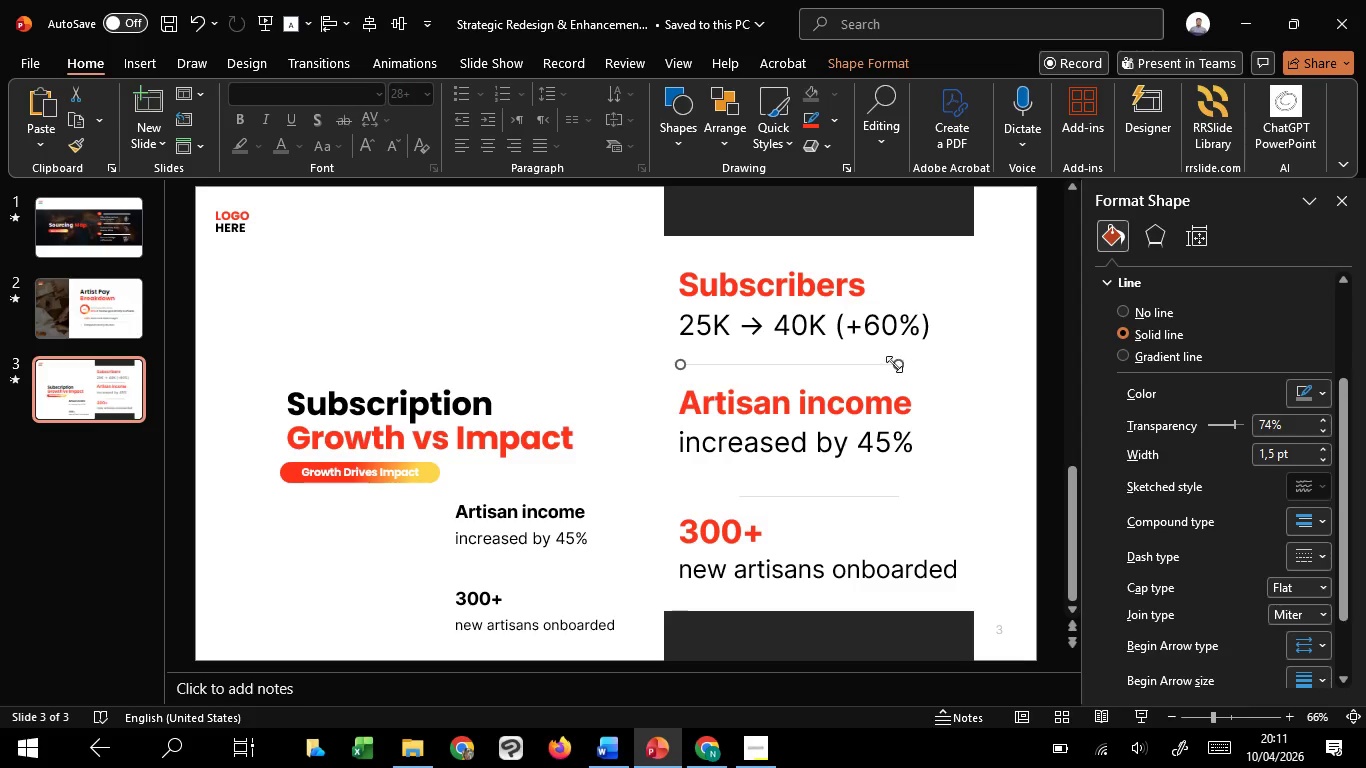 
hold_key(key=ShiftLeft, duration=1.52)
left_click_drag(start_coordinate=[896, 366], to_coordinate=[973, 246])
 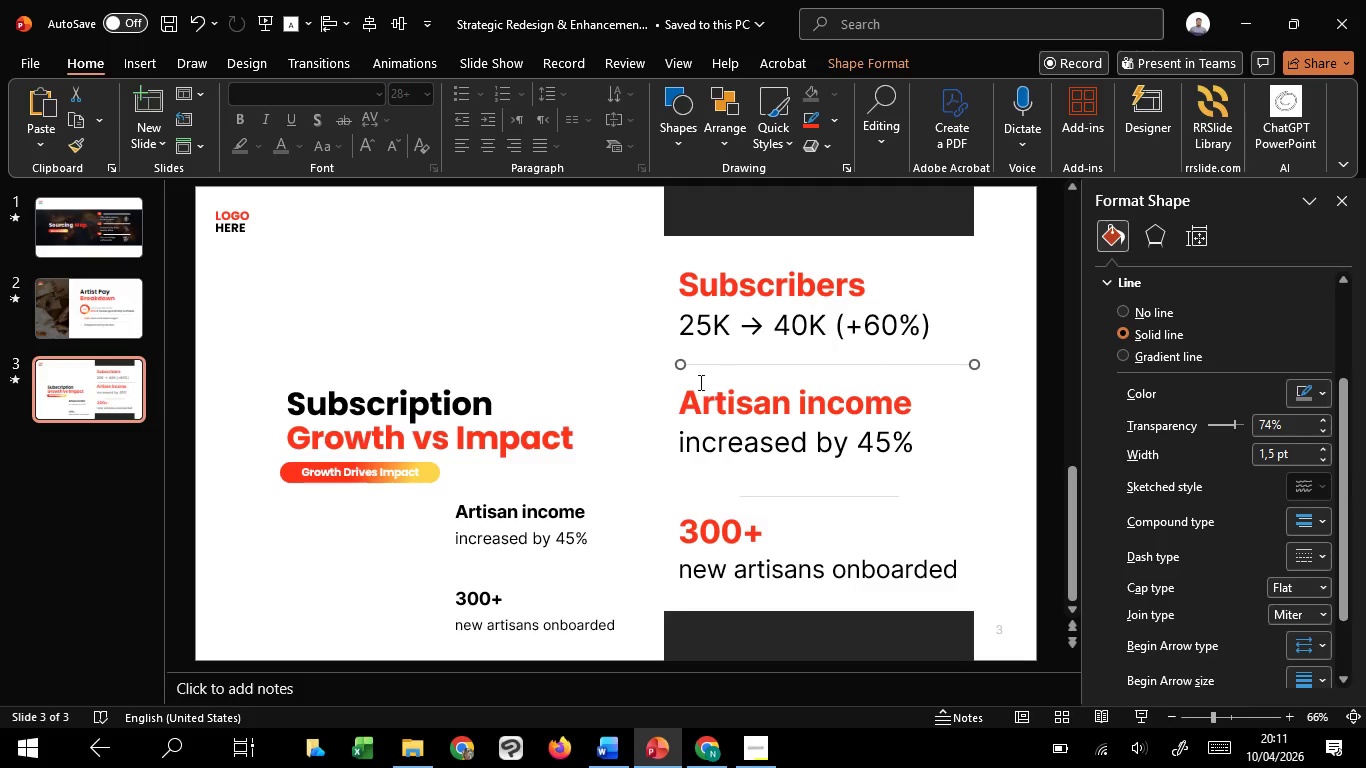 
hold_key(key=ShiftLeft, duration=1.51)
 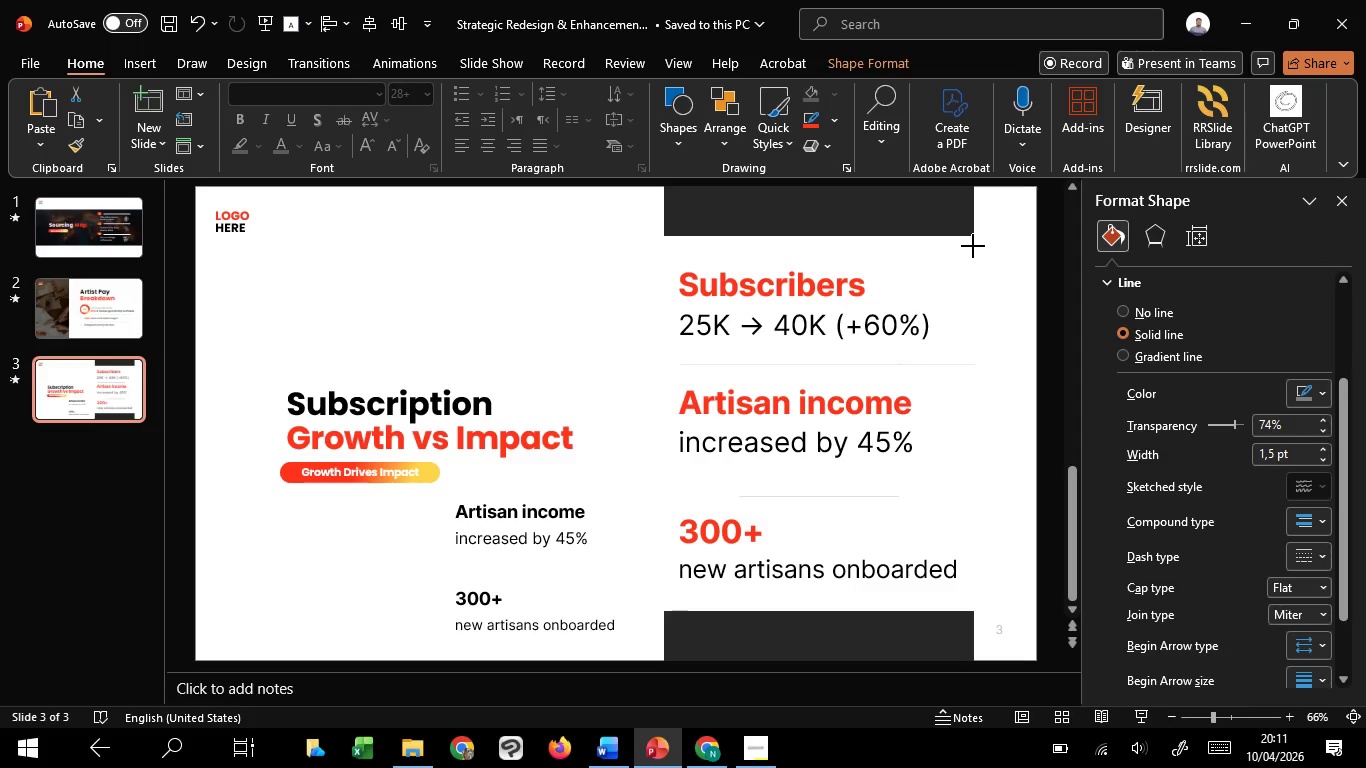 
hold_key(key=ShiftLeft, duration=1.52)
 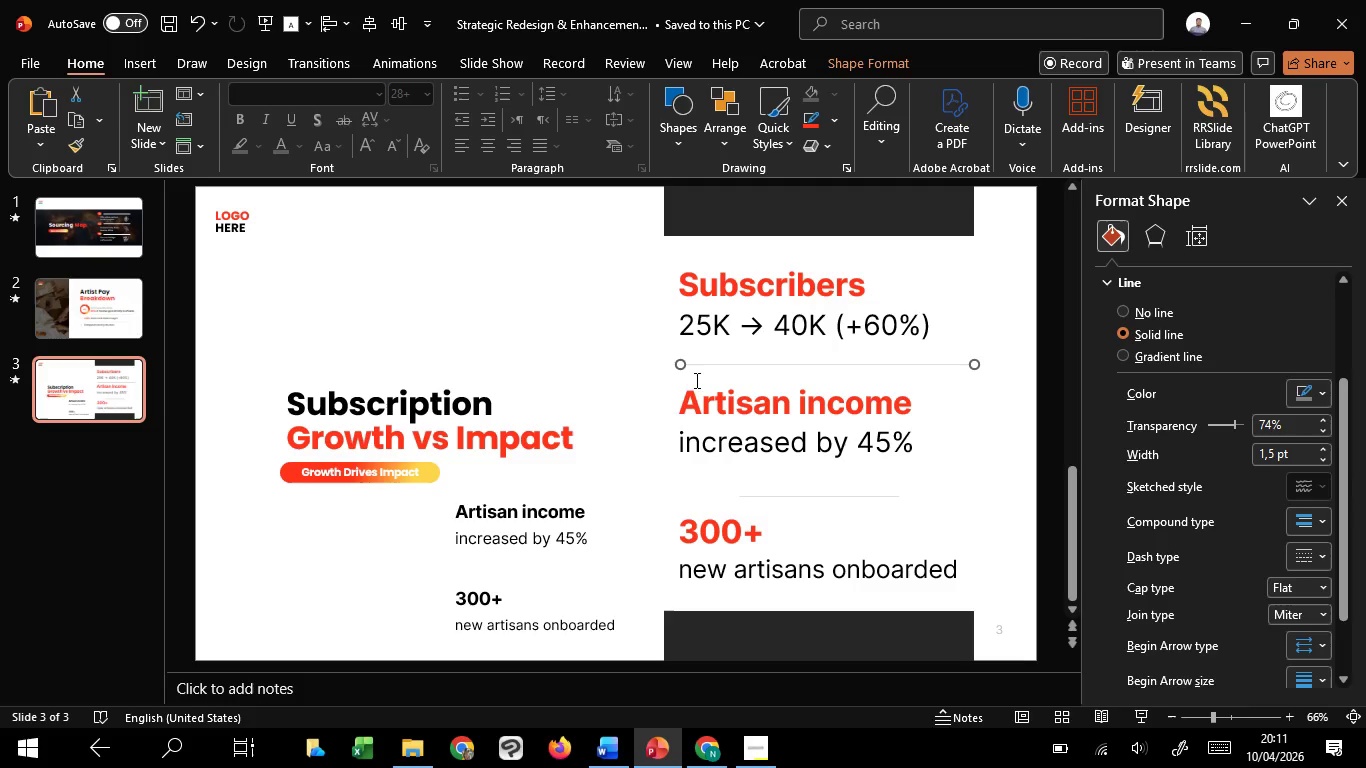 
key(Shift+ShiftLeft)
 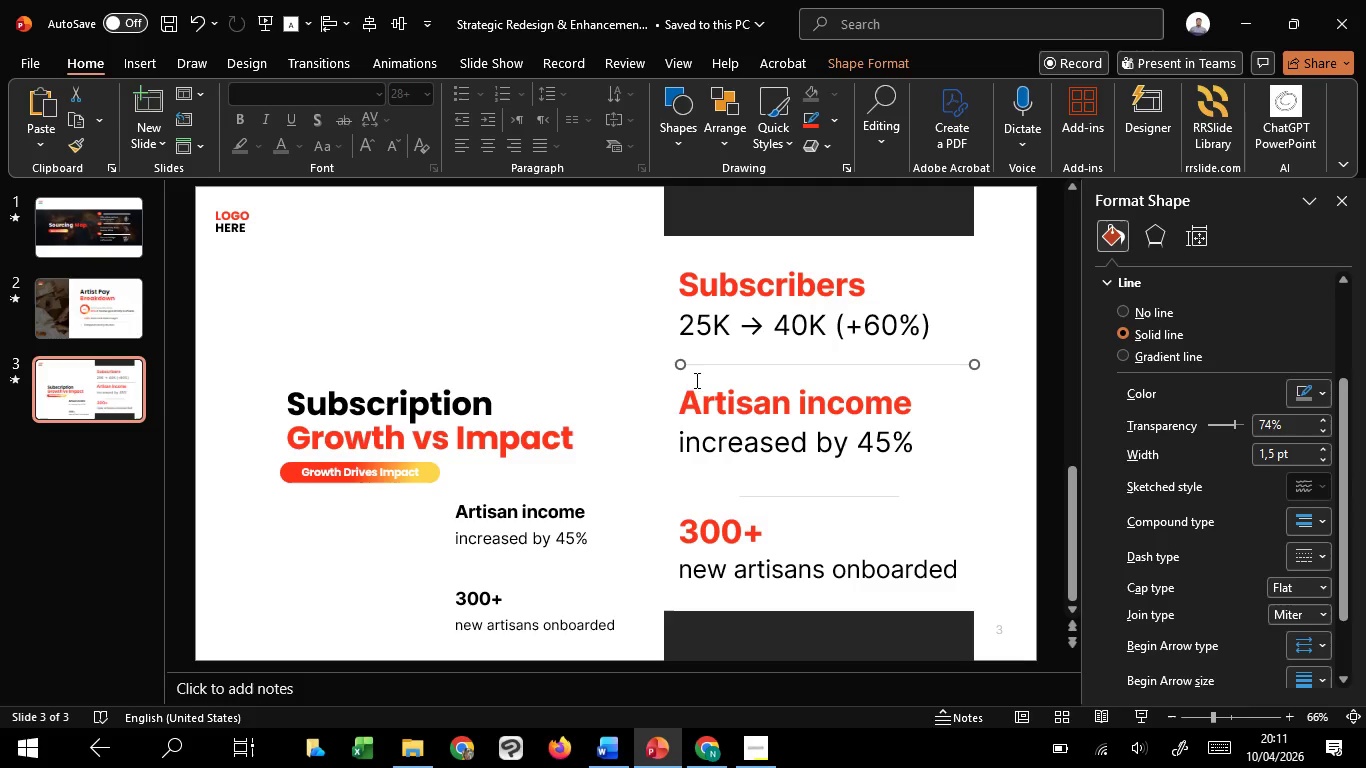 
hold_key(key=ShiftLeft, duration=1.5)
left_click_drag(start_coordinate=[682, 364], to_coordinate=[665, 247])
 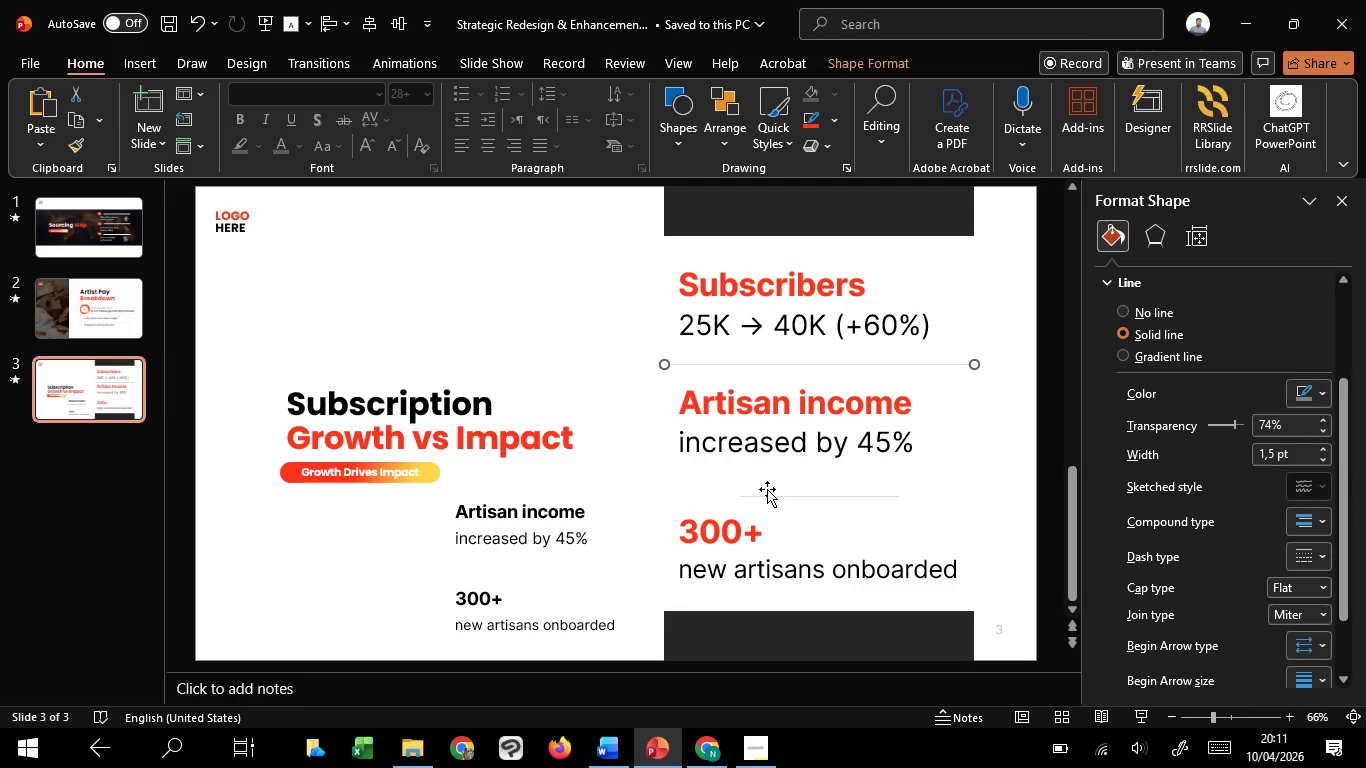 
hold_key(key=ShiftLeft, duration=1.53)
 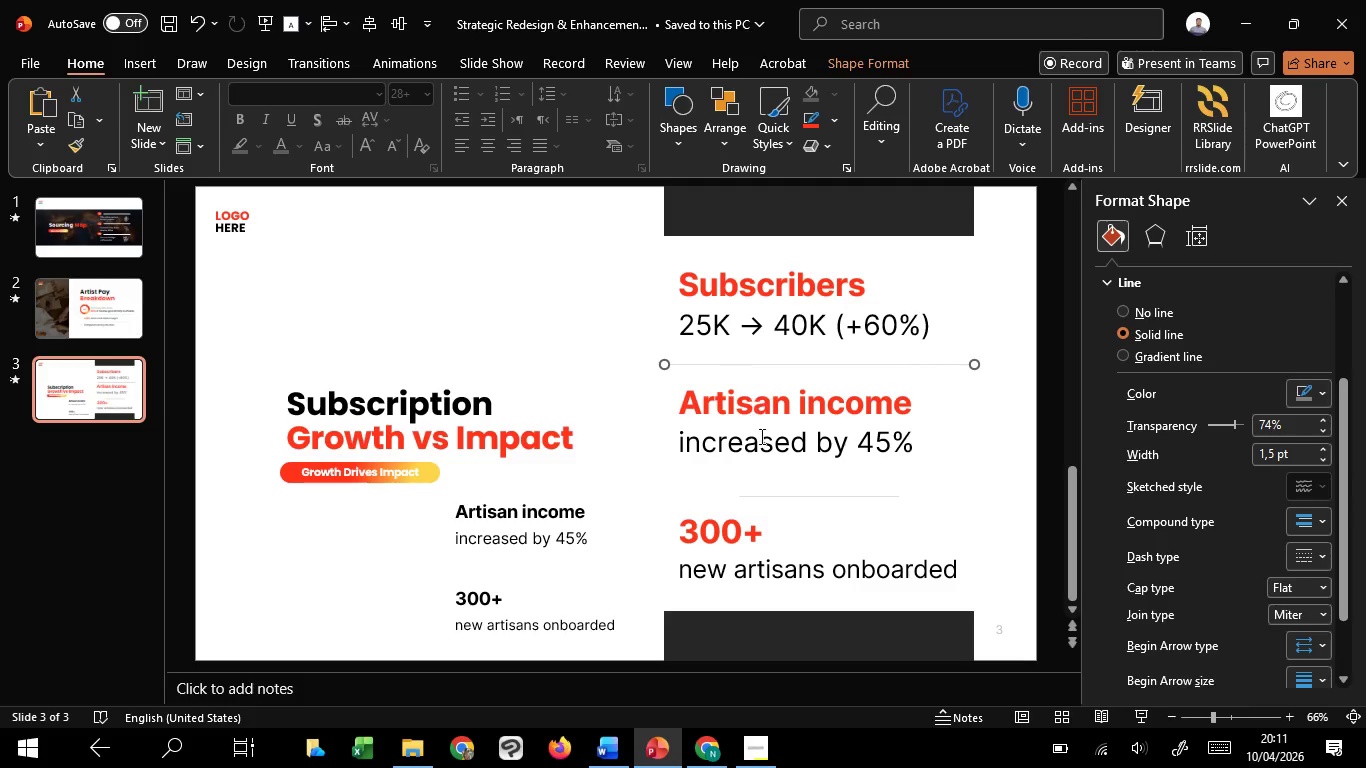 
hold_key(key=ShiftLeft, duration=0.66)
 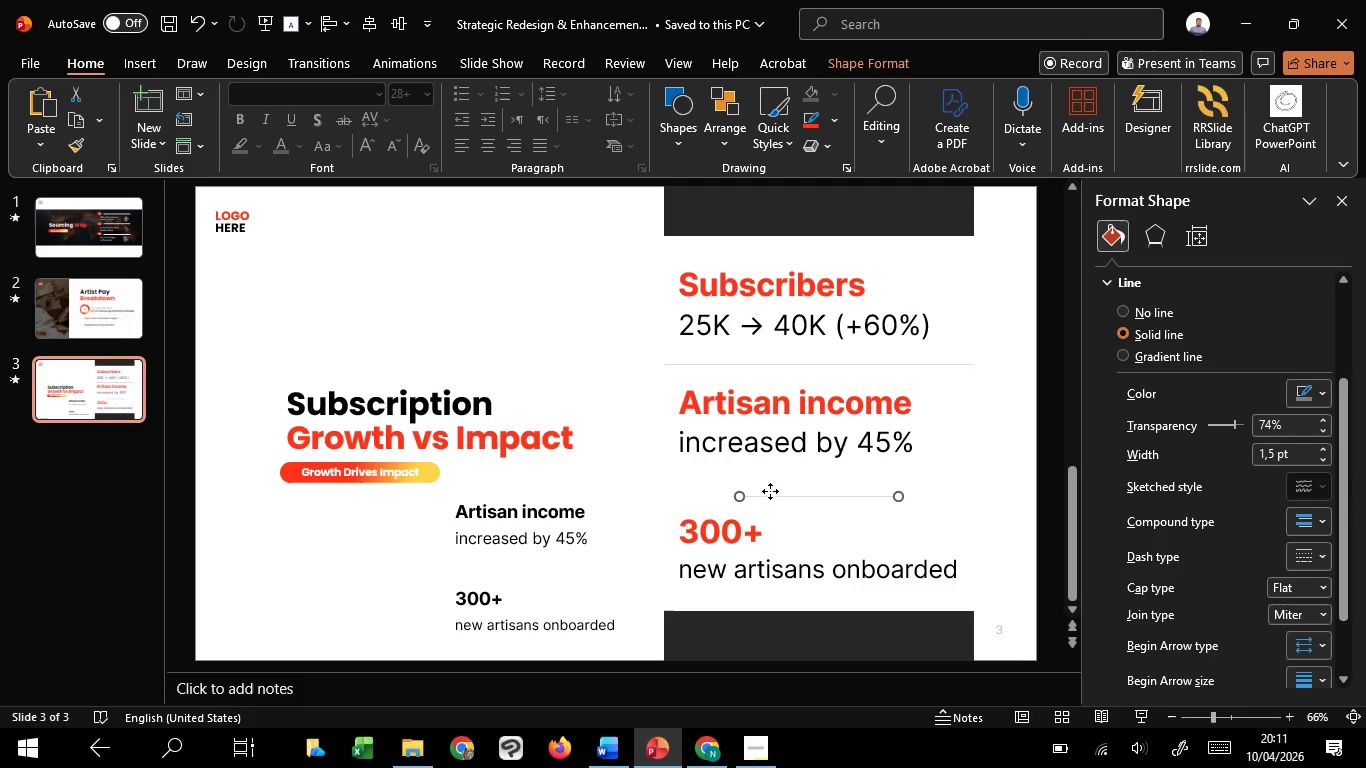 
left_click([770, 491])
 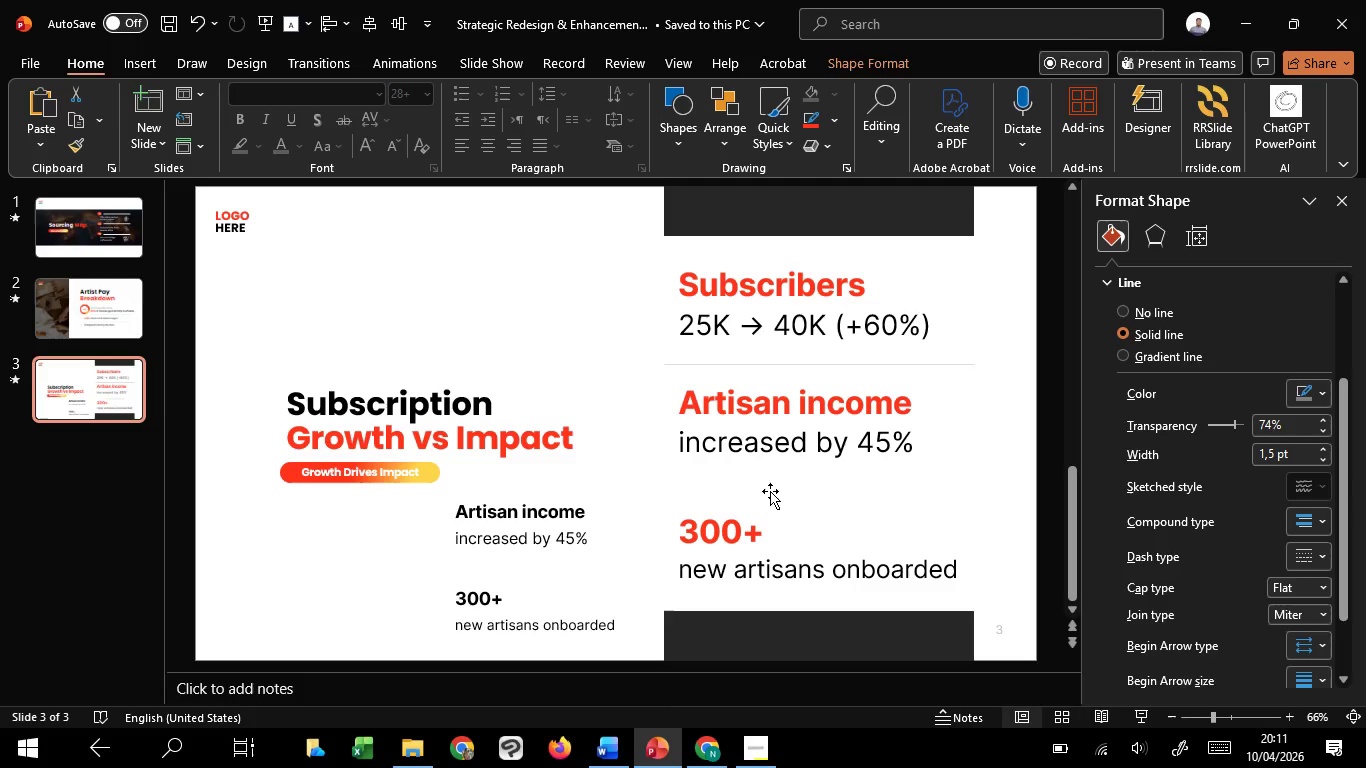 
key(Delete)
 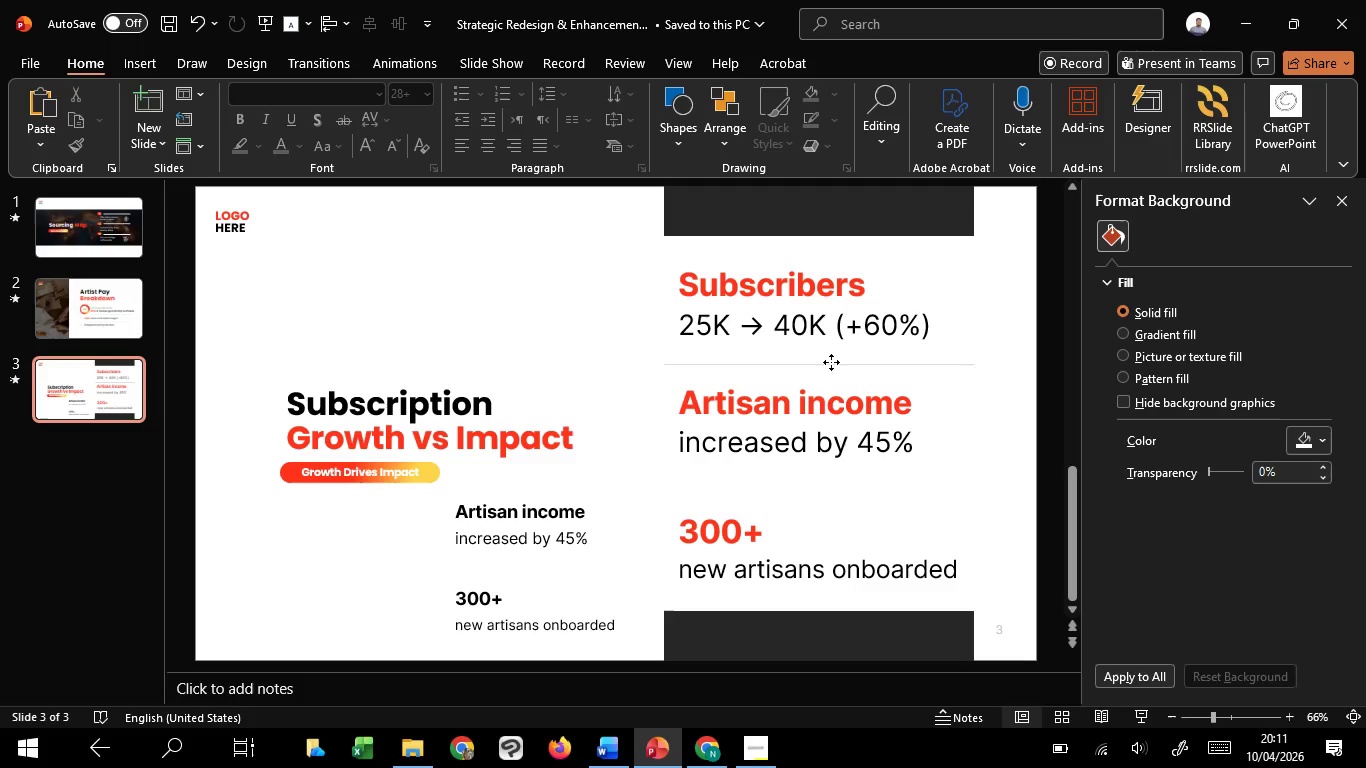 
left_click([831, 362])
 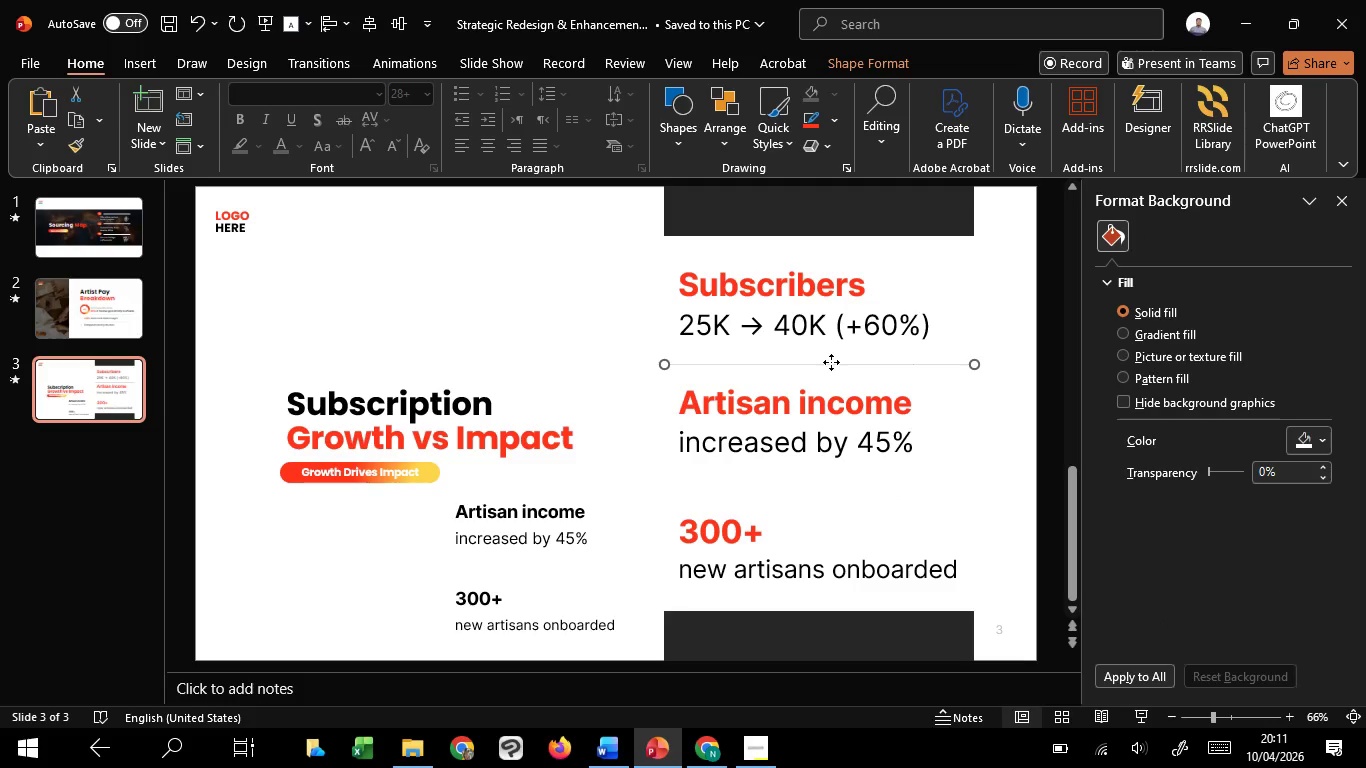 
left_click_drag(start_coordinate=[830, 362], to_coordinate=[815, 485])
 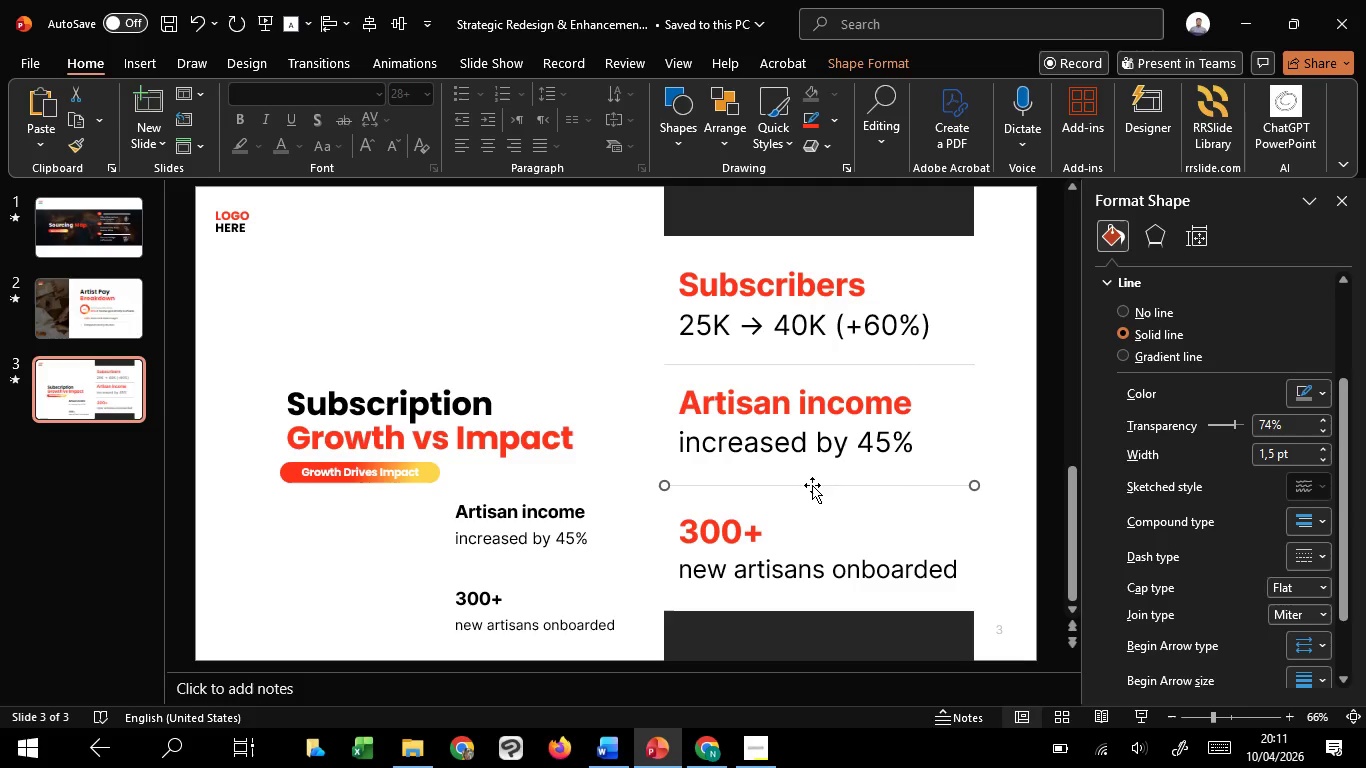 
hold_key(key=C, duration=1.5)
 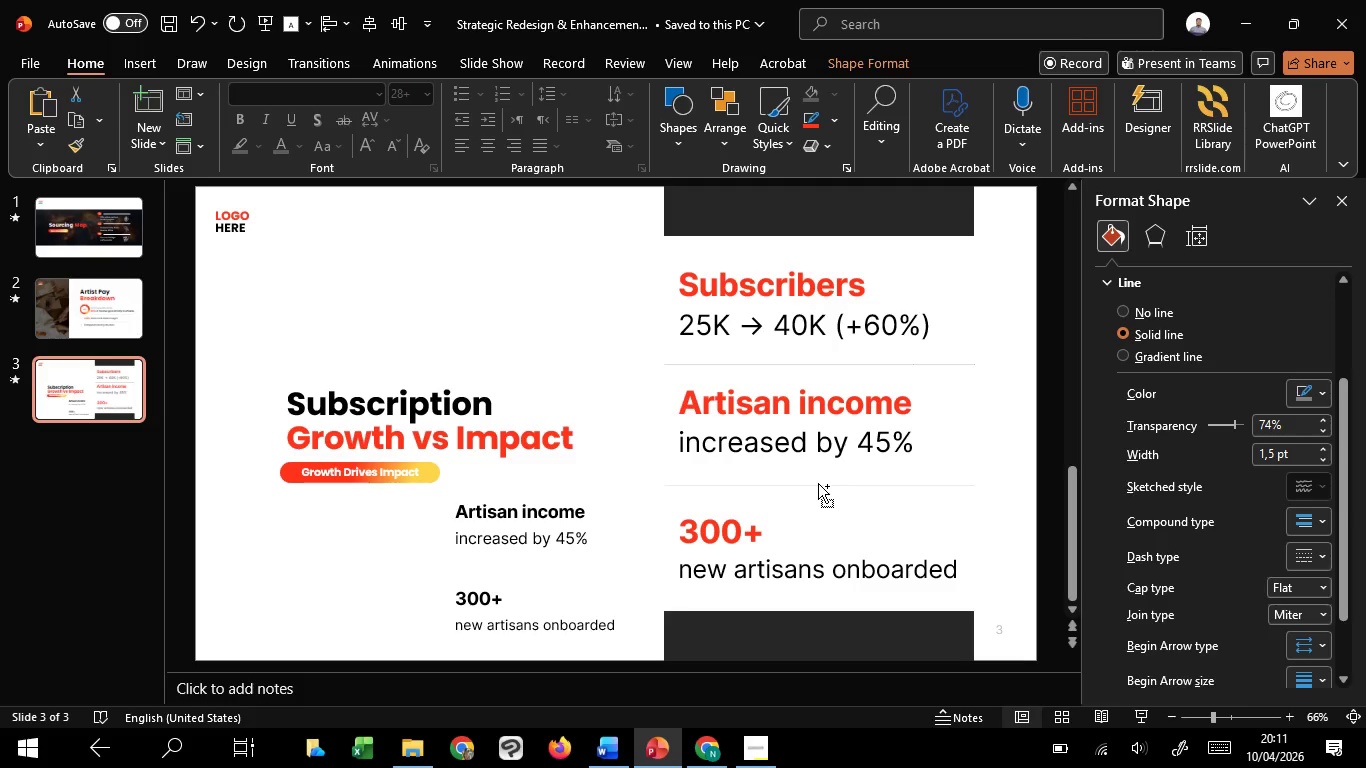 
hold_key(key=C, duration=1.5)
 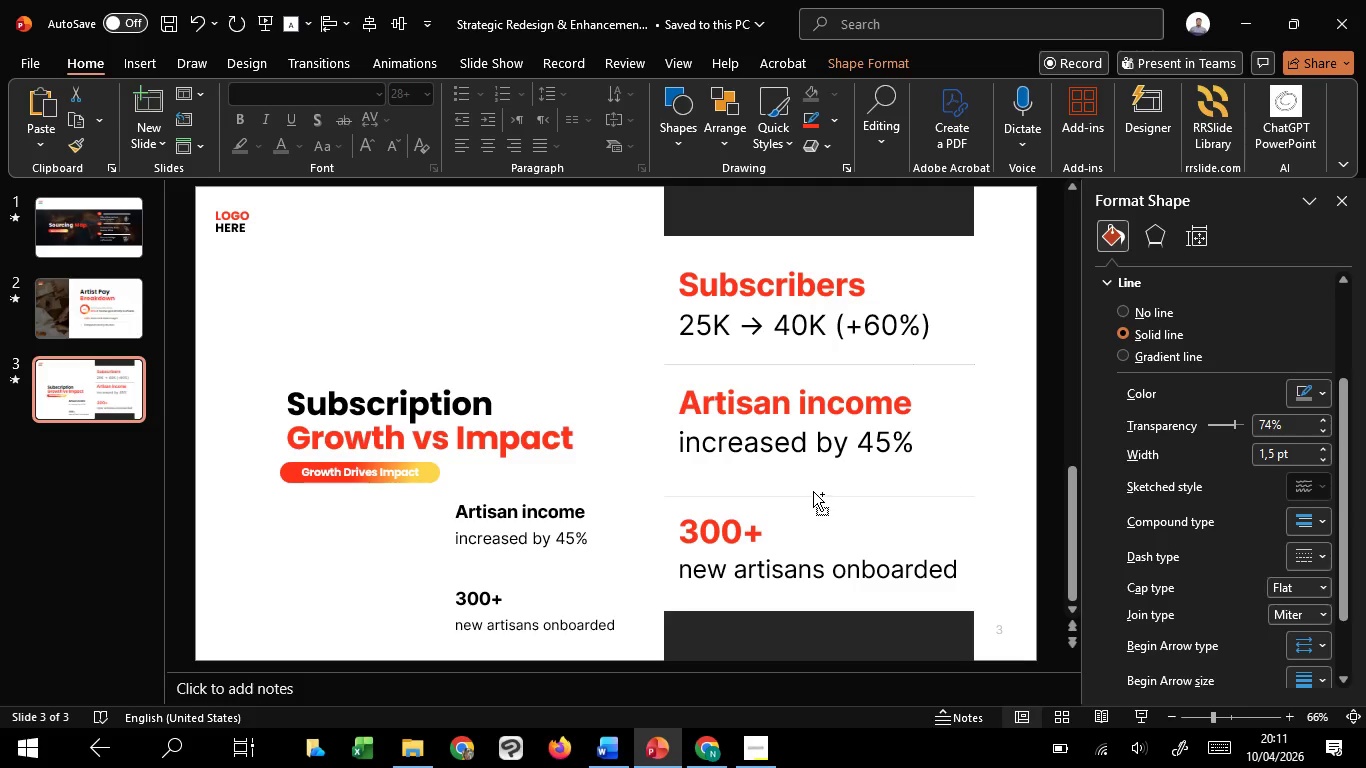 
hold_key(key=C, duration=1.52)
 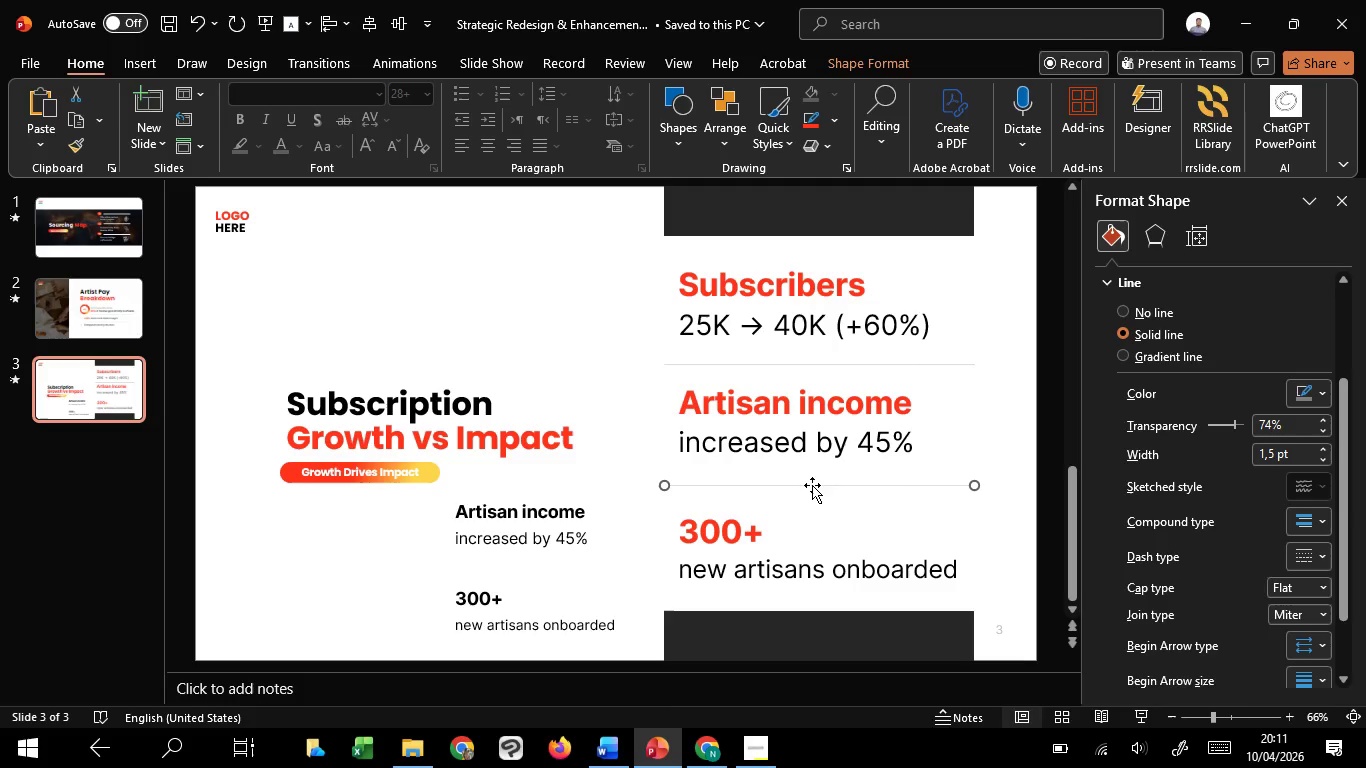 
key(Control+Shift+C)
 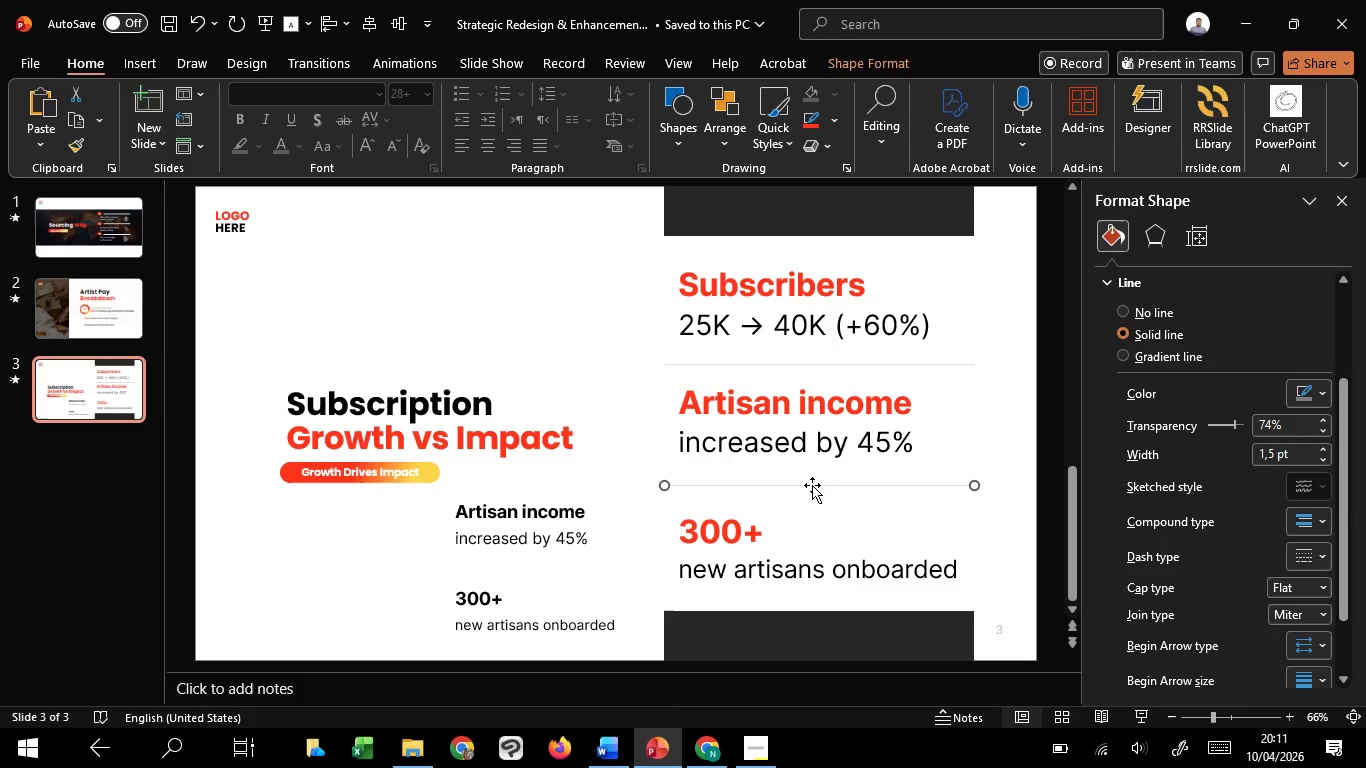 
key(Control+Shift+C)
 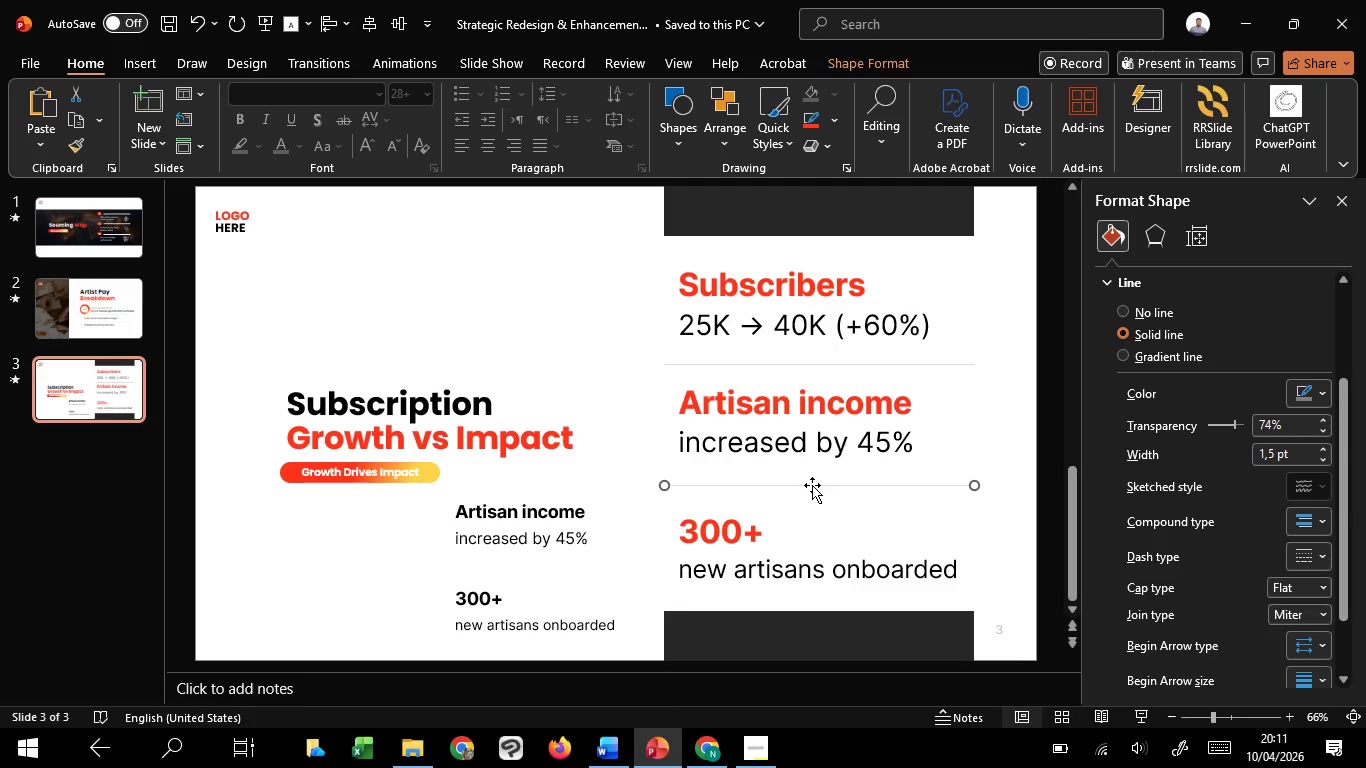 
key(Control+Shift+C)
 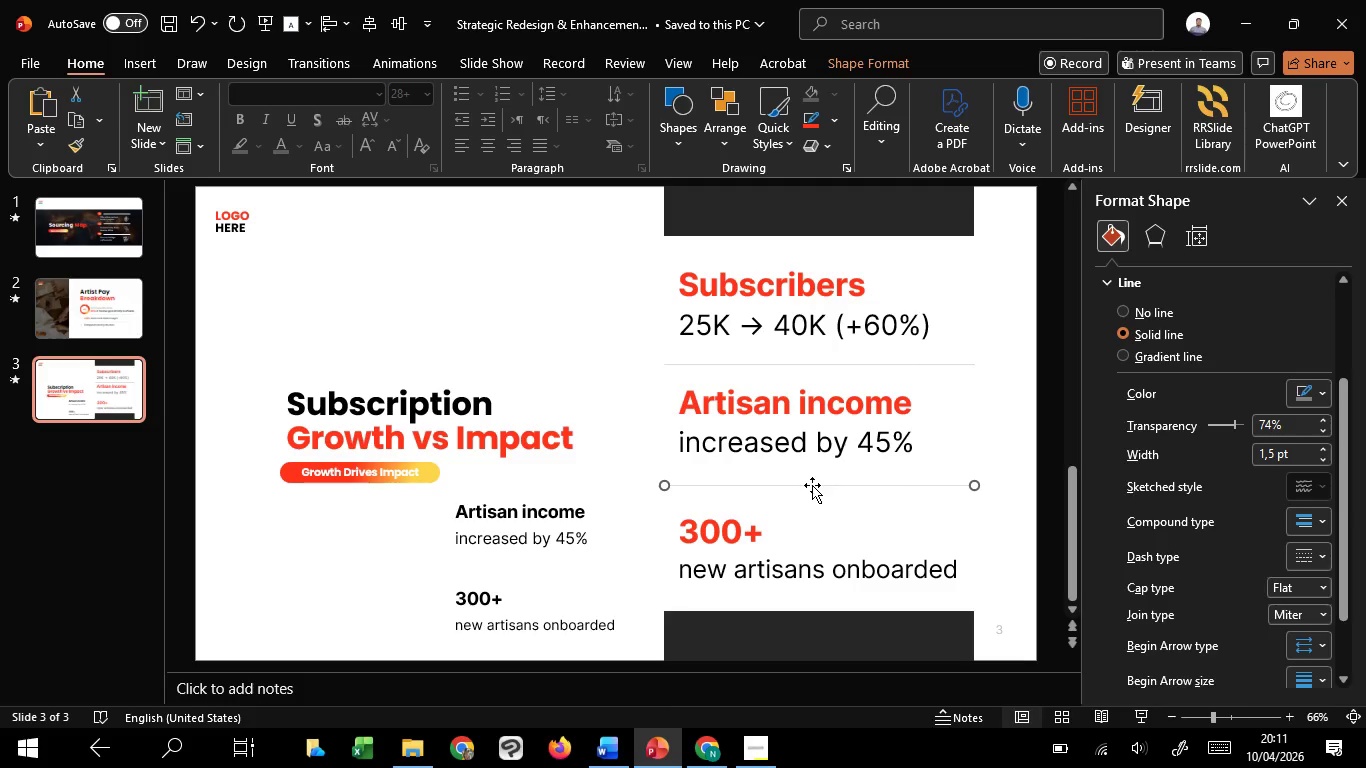 
key(Control+Shift+C)
 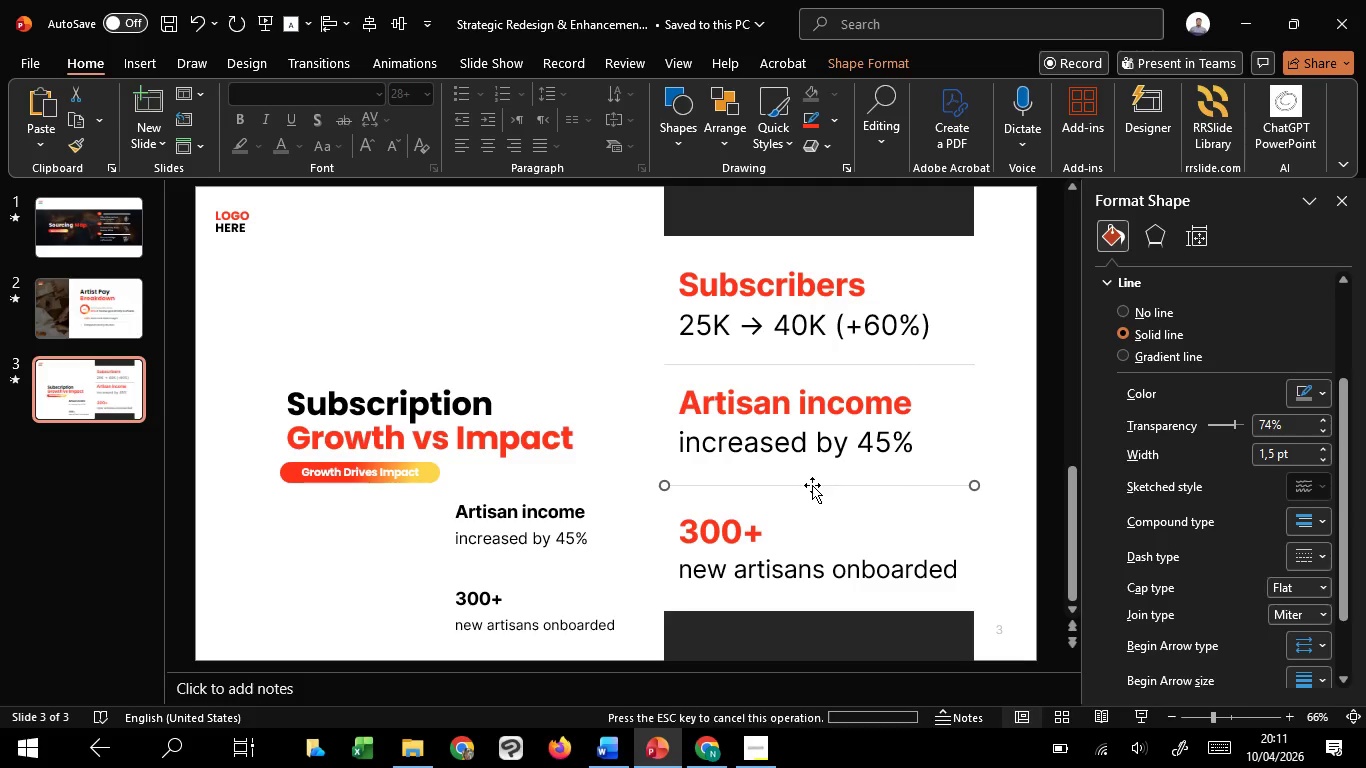 
key(Control+Shift+C)
 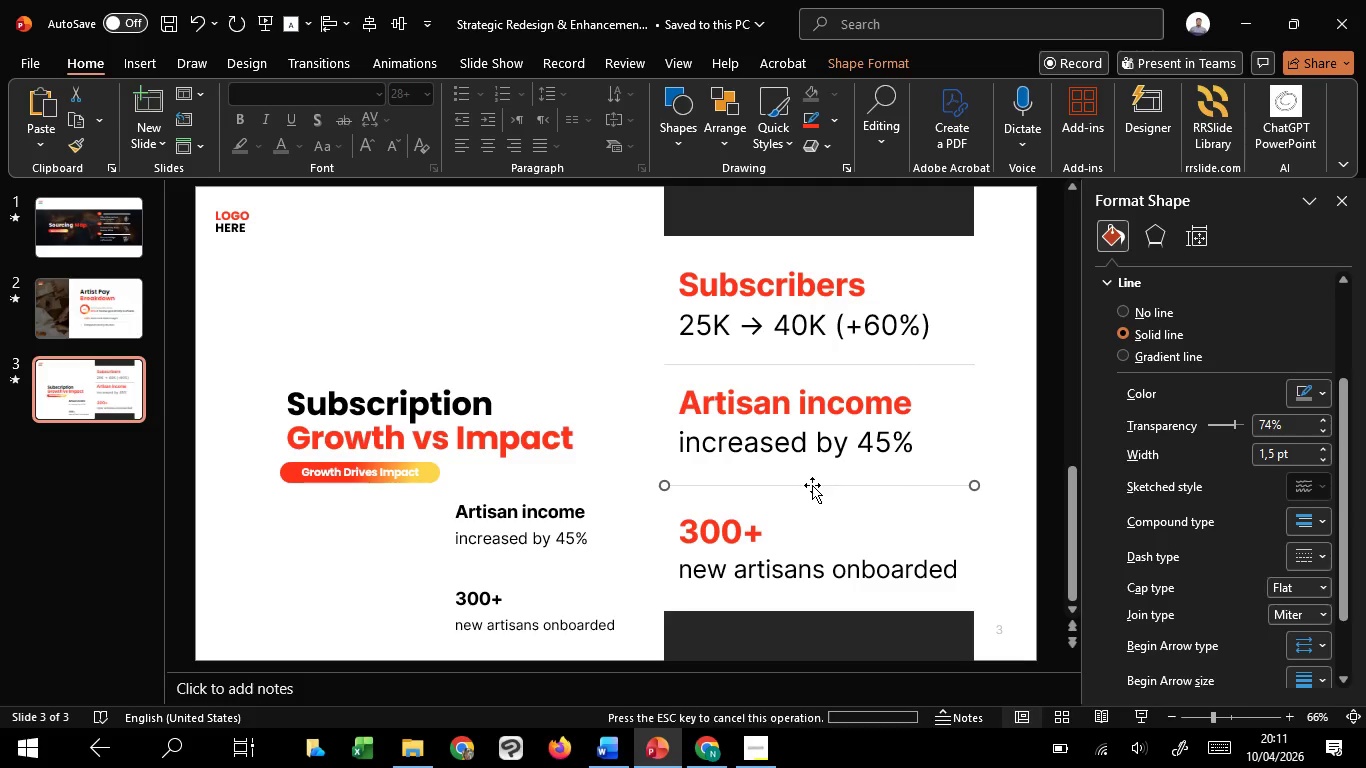 
key(Control+Shift+C)
 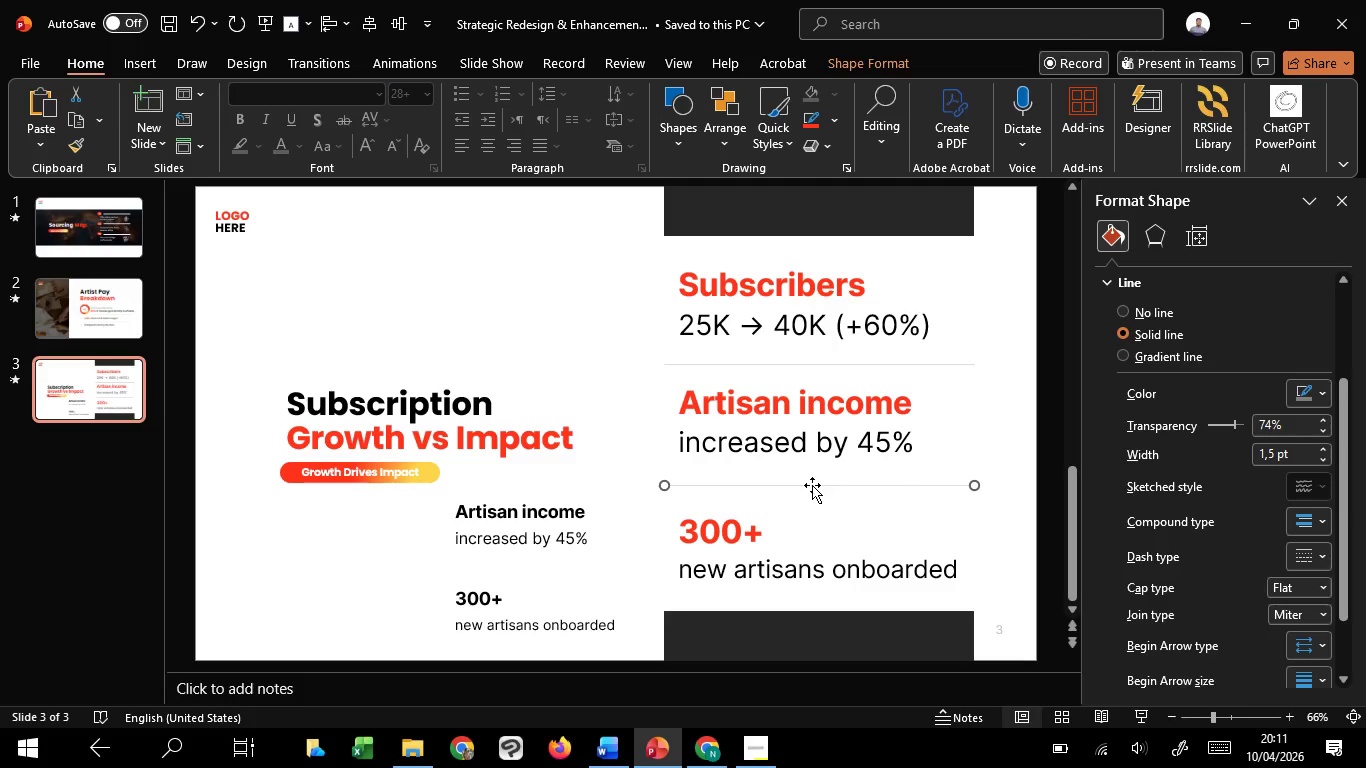 
key(ArrowDown)
 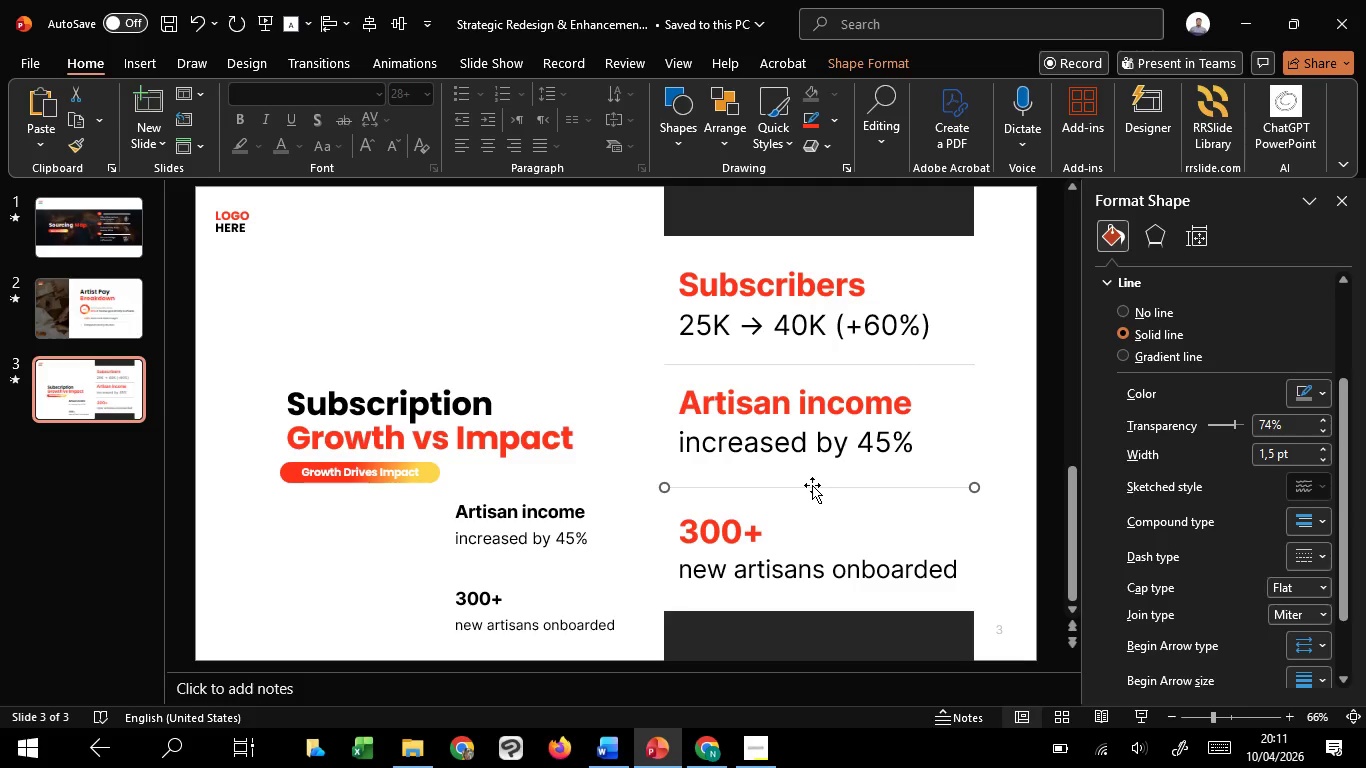 
key(ArrowDown)
 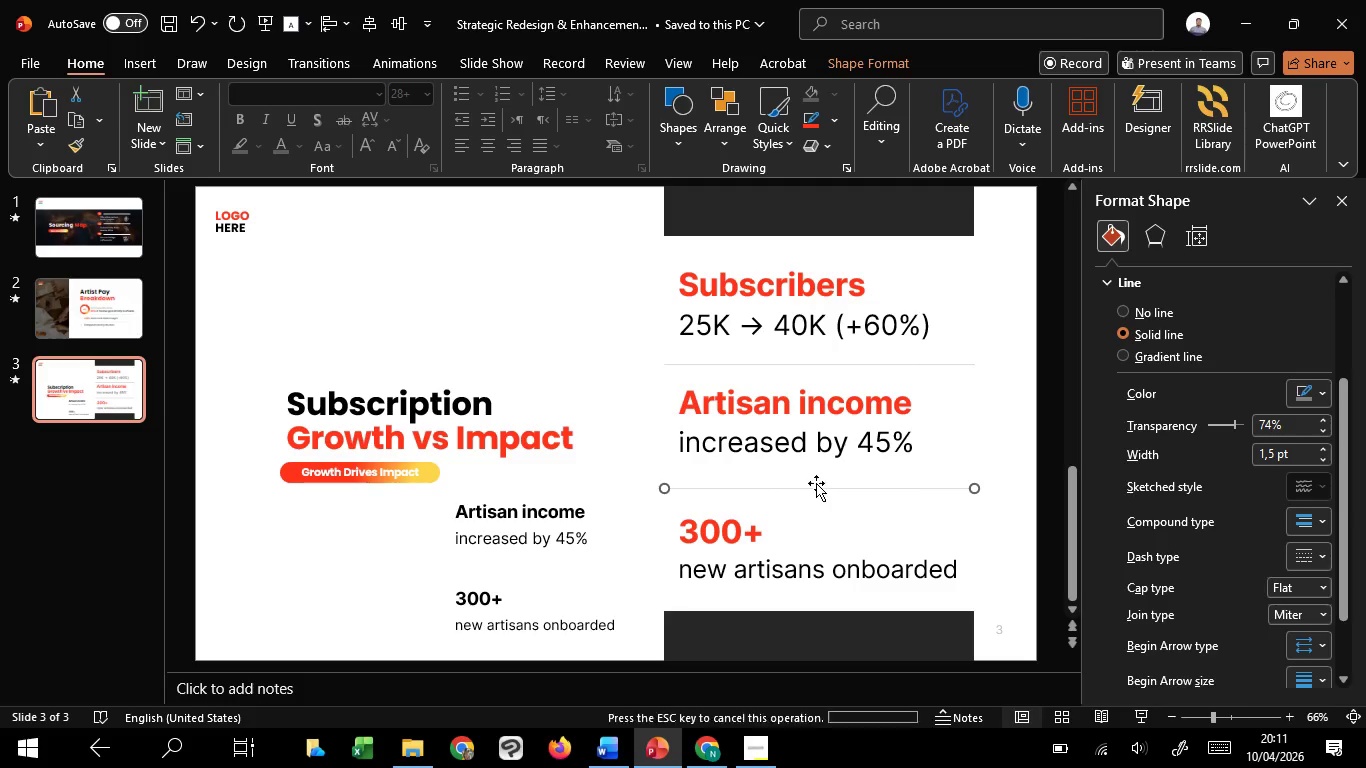 
key(ArrowDown)
 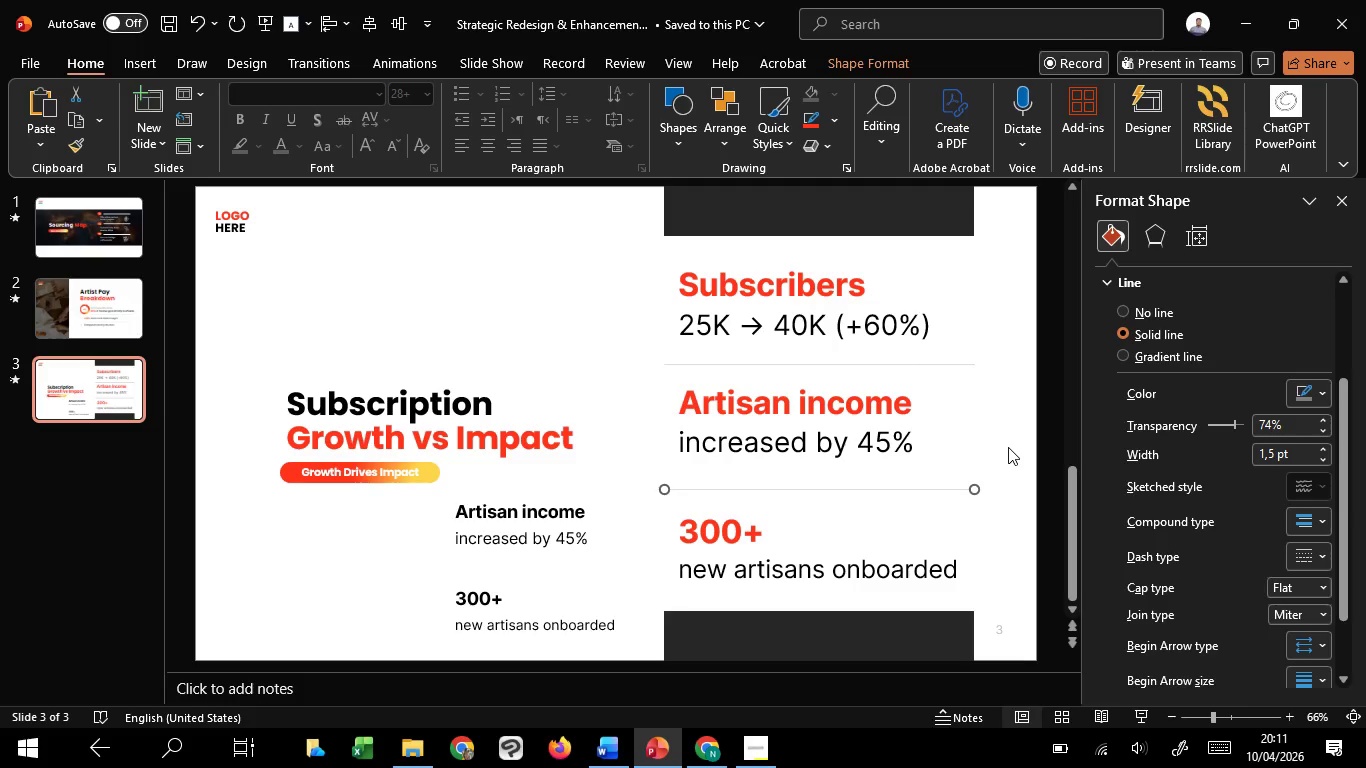 
key(ArrowDown)
 